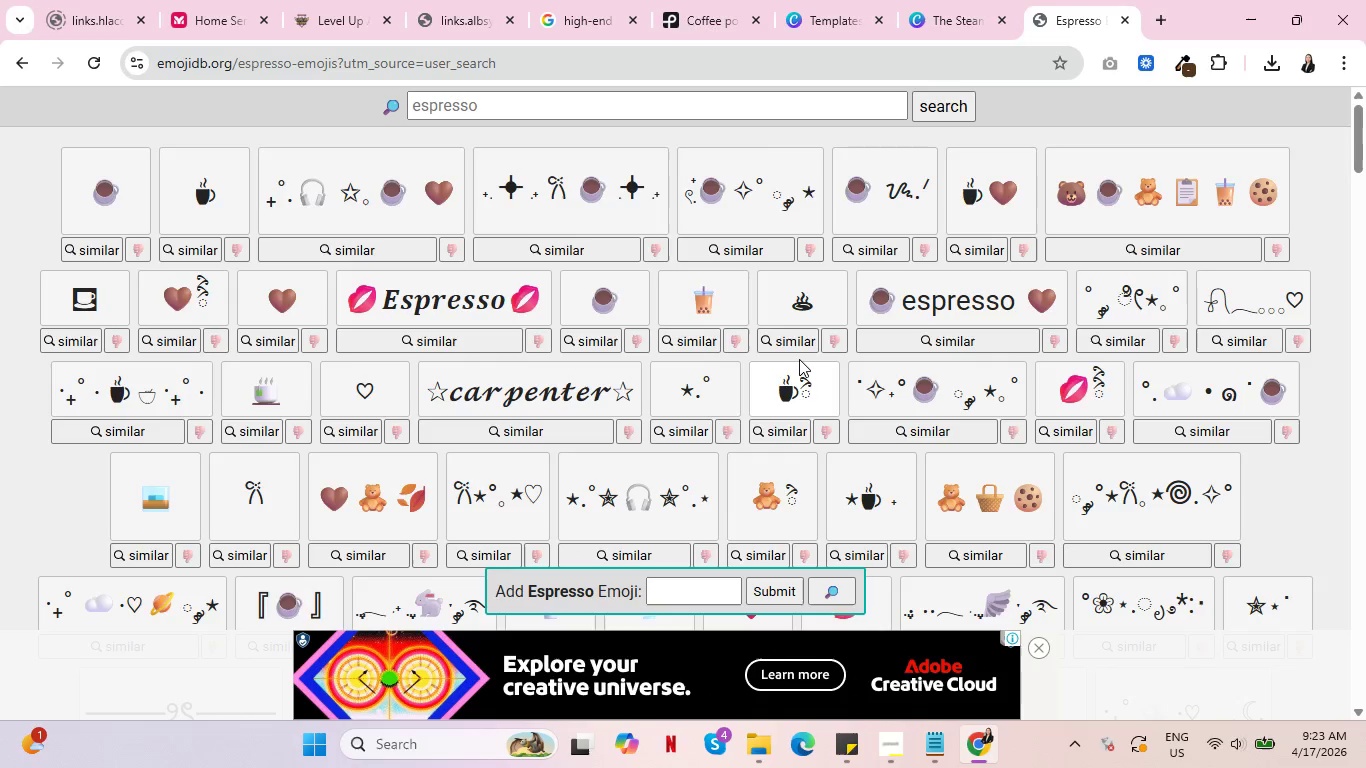 
wait(17.84)
 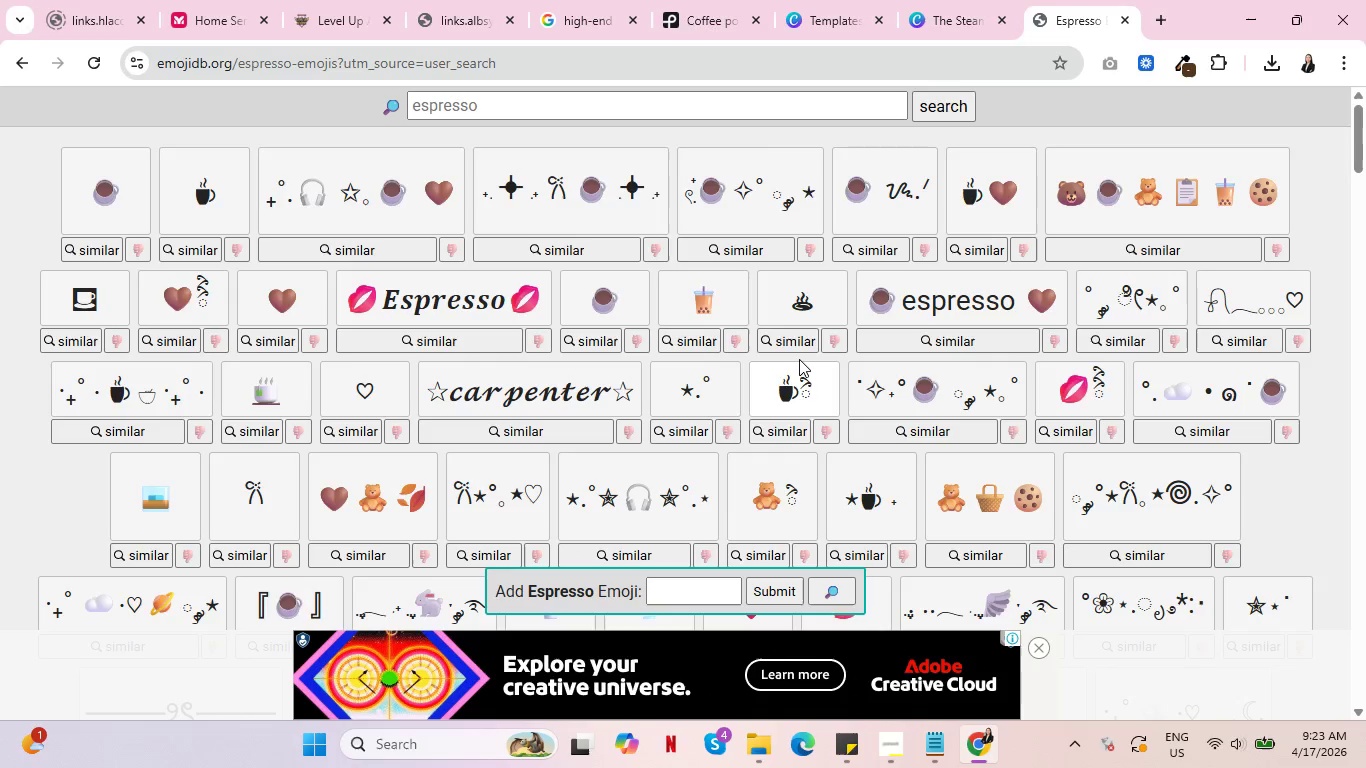 
scroll: coordinate [393, 418], scroll_direction: down, amount: 9.0
 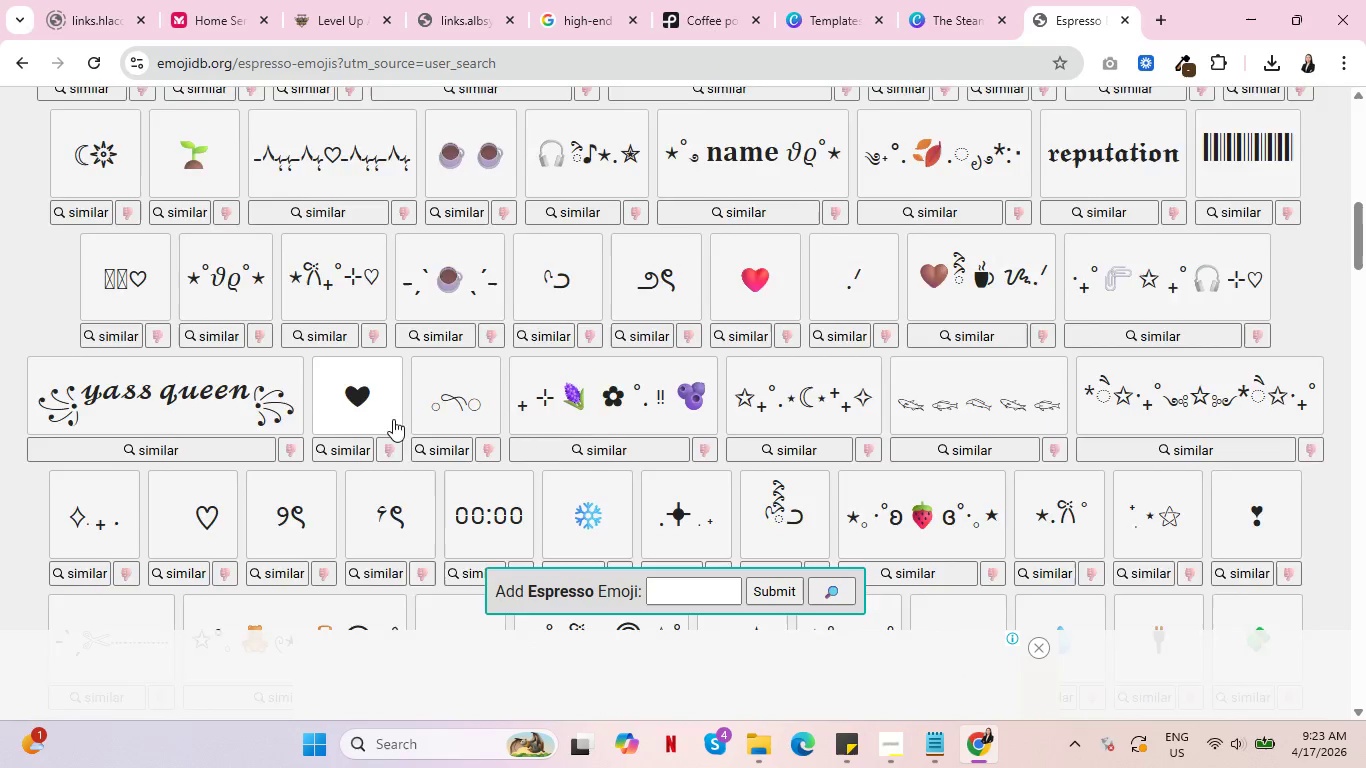 
scroll: coordinate [485, 223], scroll_direction: up, amount: 14.0
 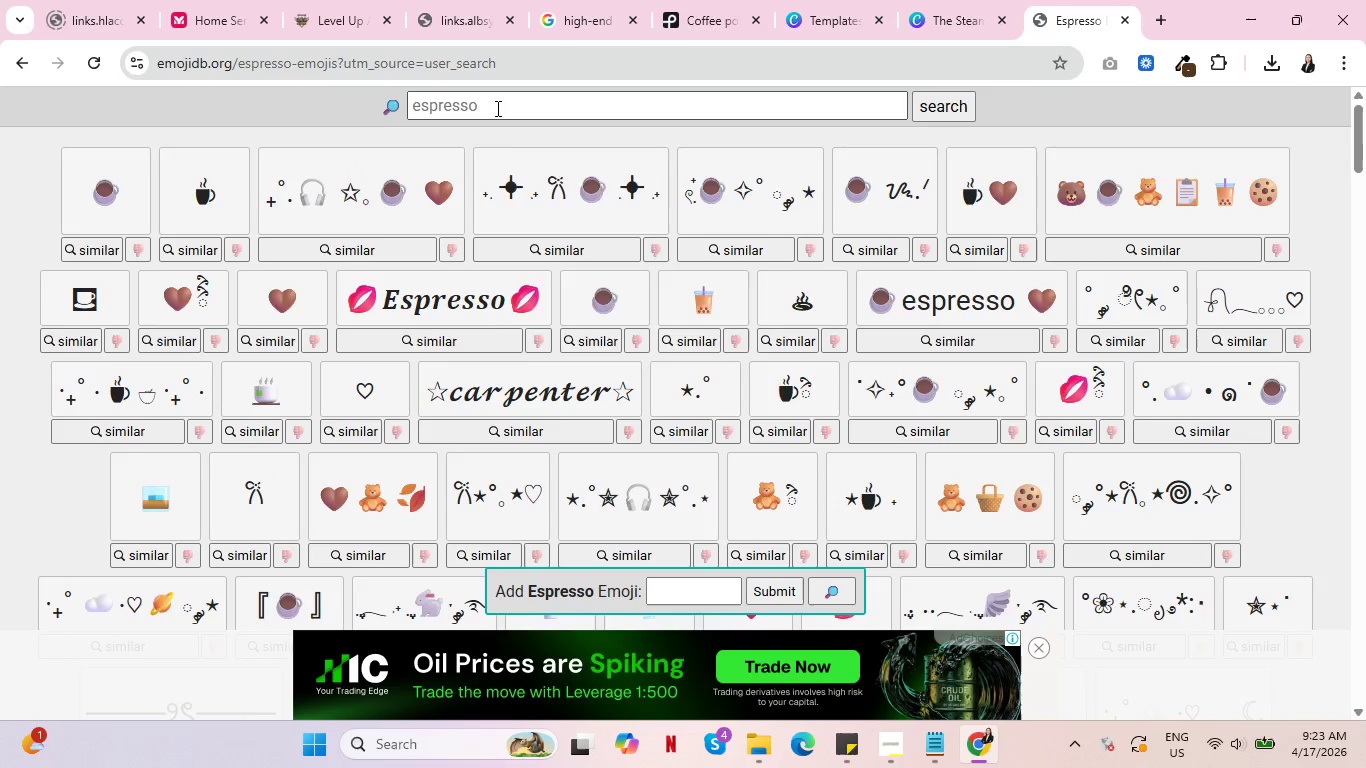 
left_click_drag(start_coordinate=[496, 107], to_coordinate=[409, 97])
 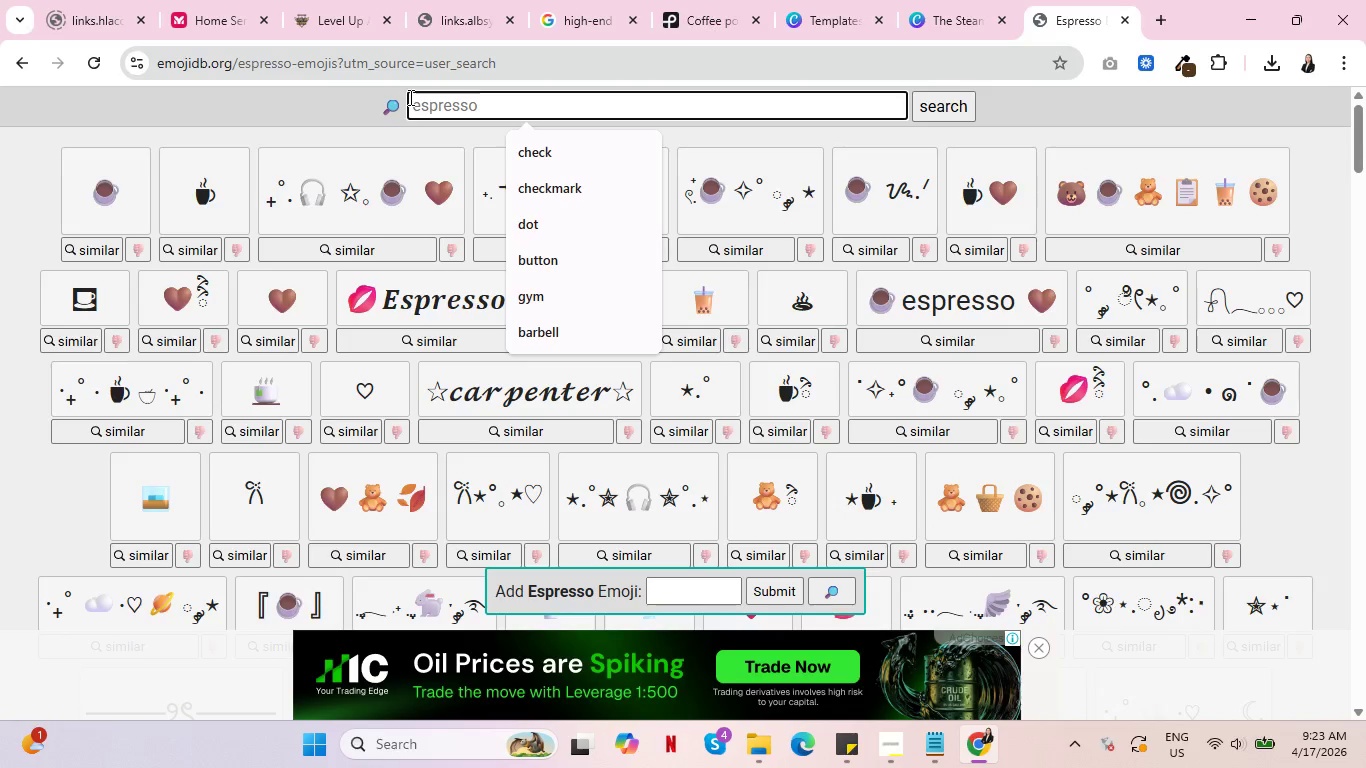 
type(bean)
 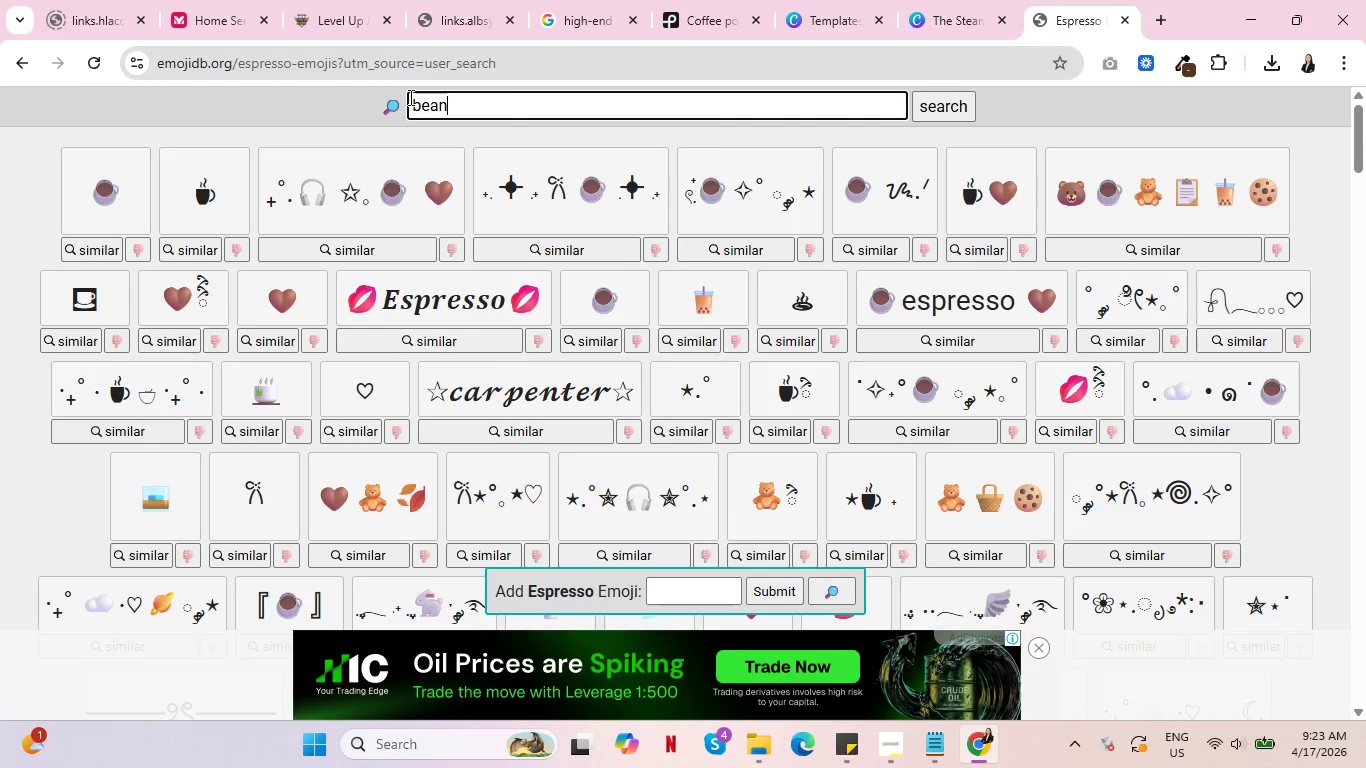 
key(Enter)
 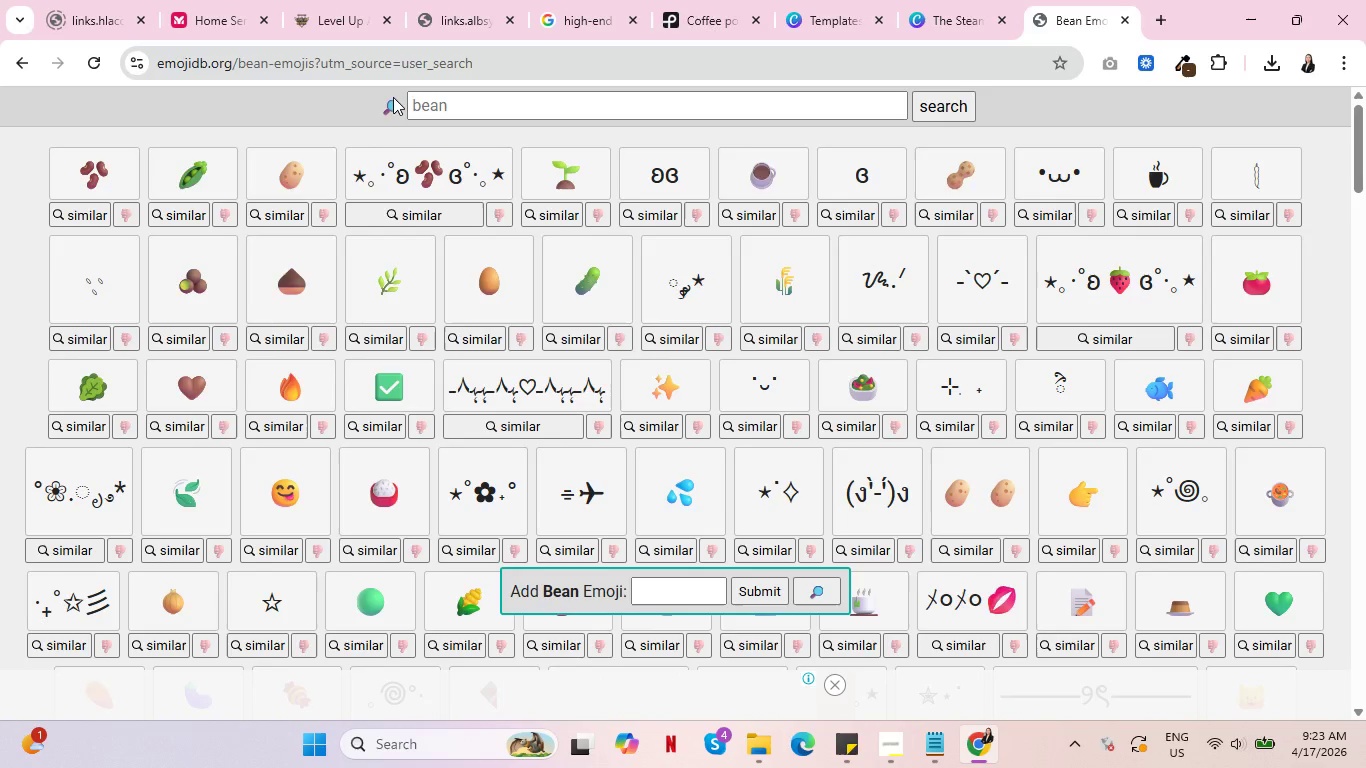 
wait(7.49)
 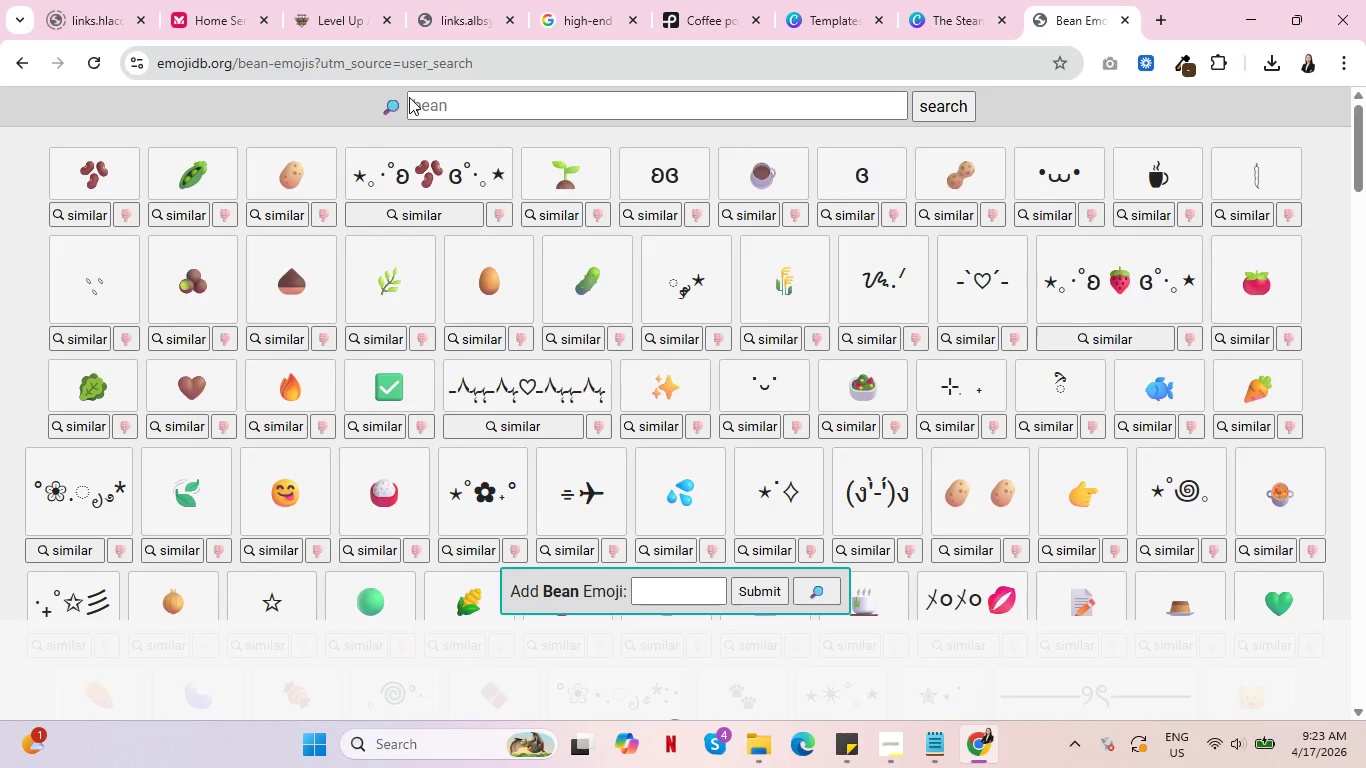 
left_click([412, 103])
 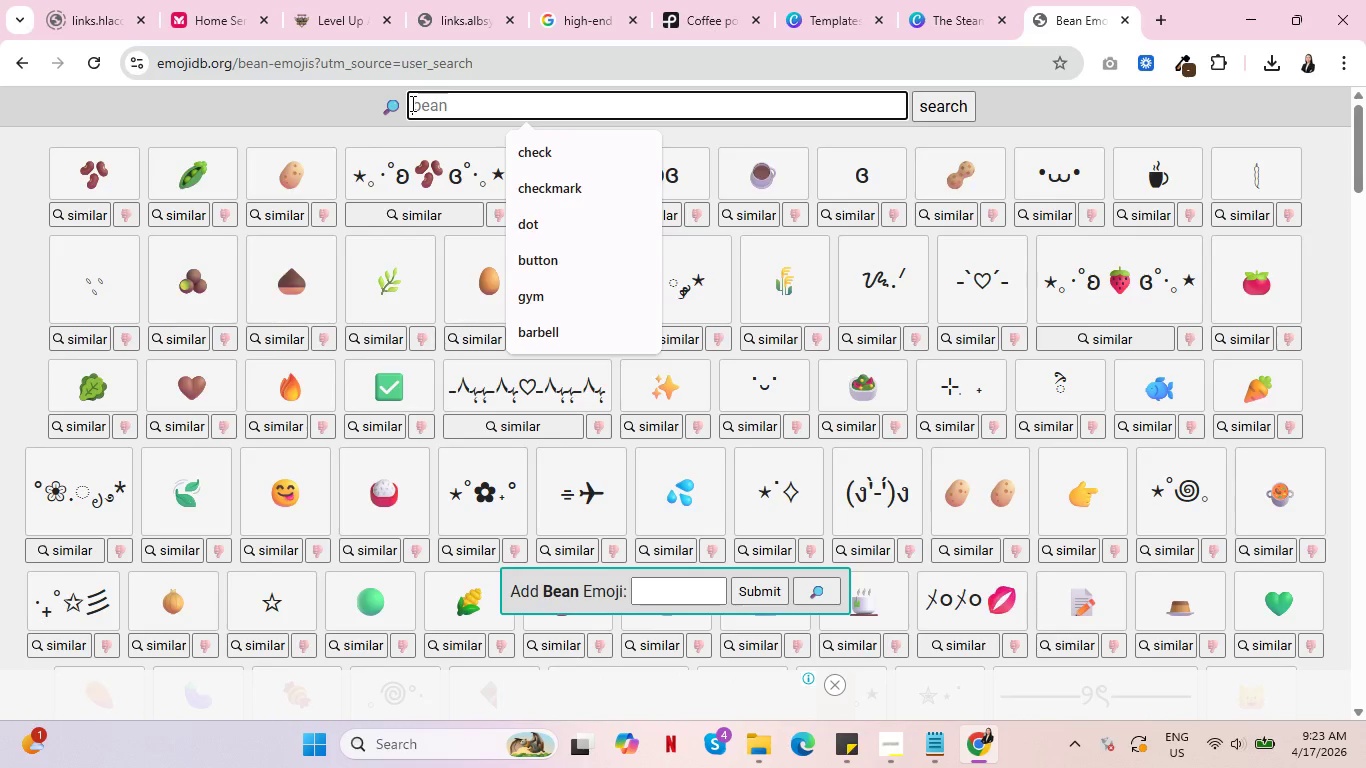 
type(coffee bean)
 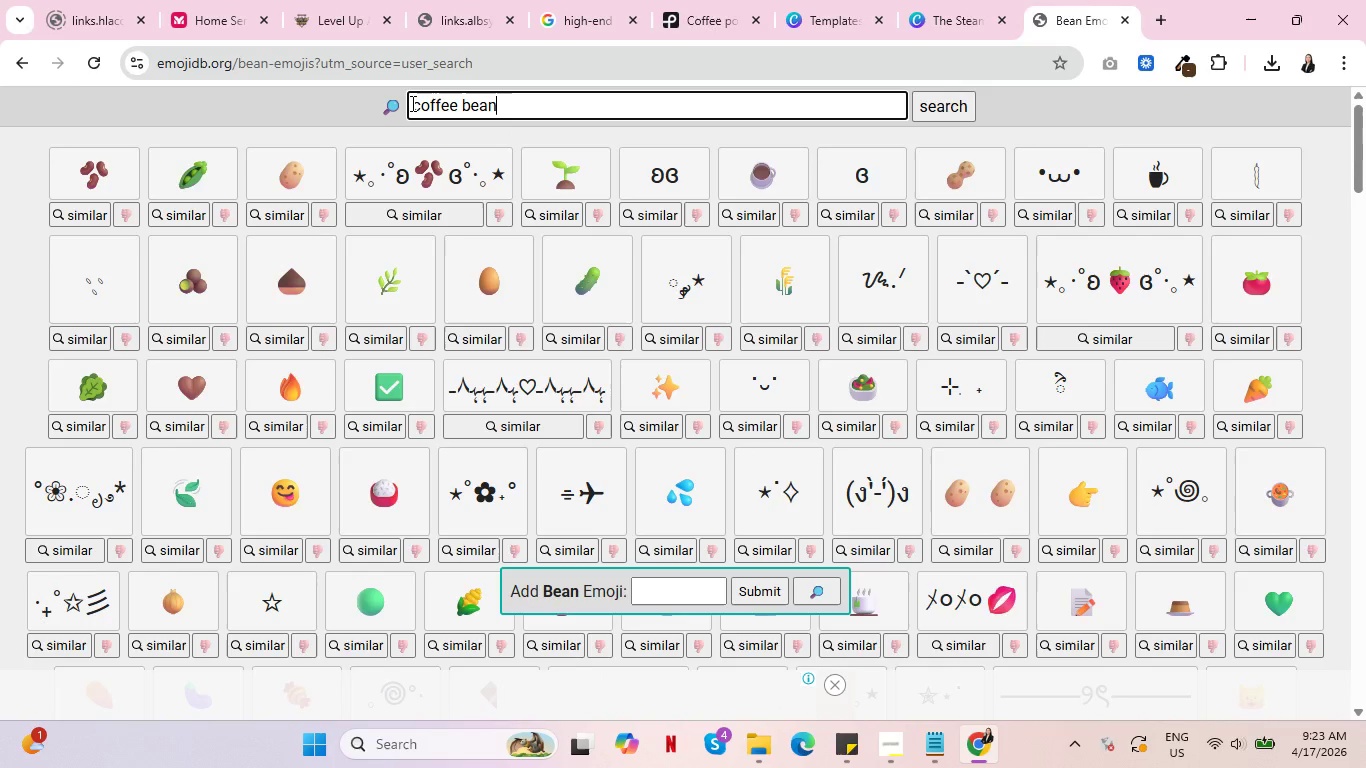 
key(Enter)
 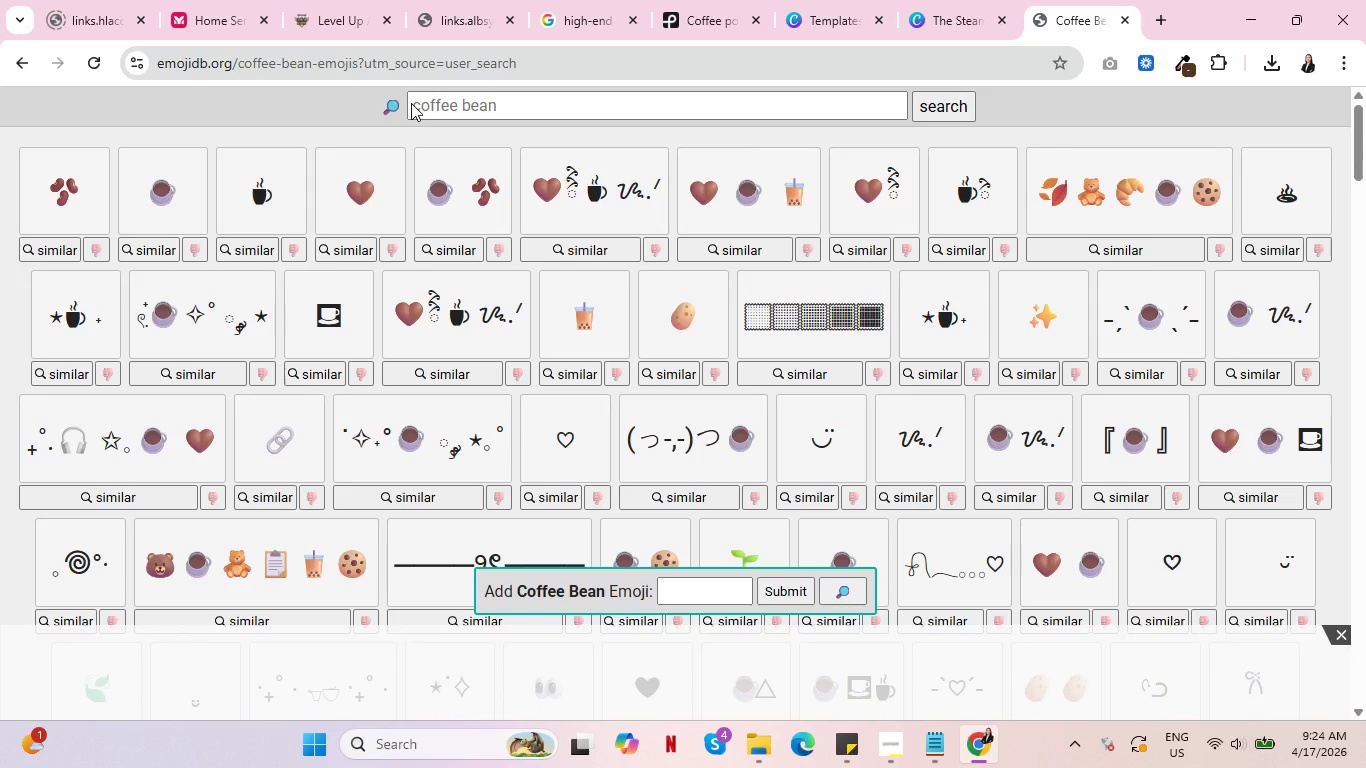 
wait(14.75)
 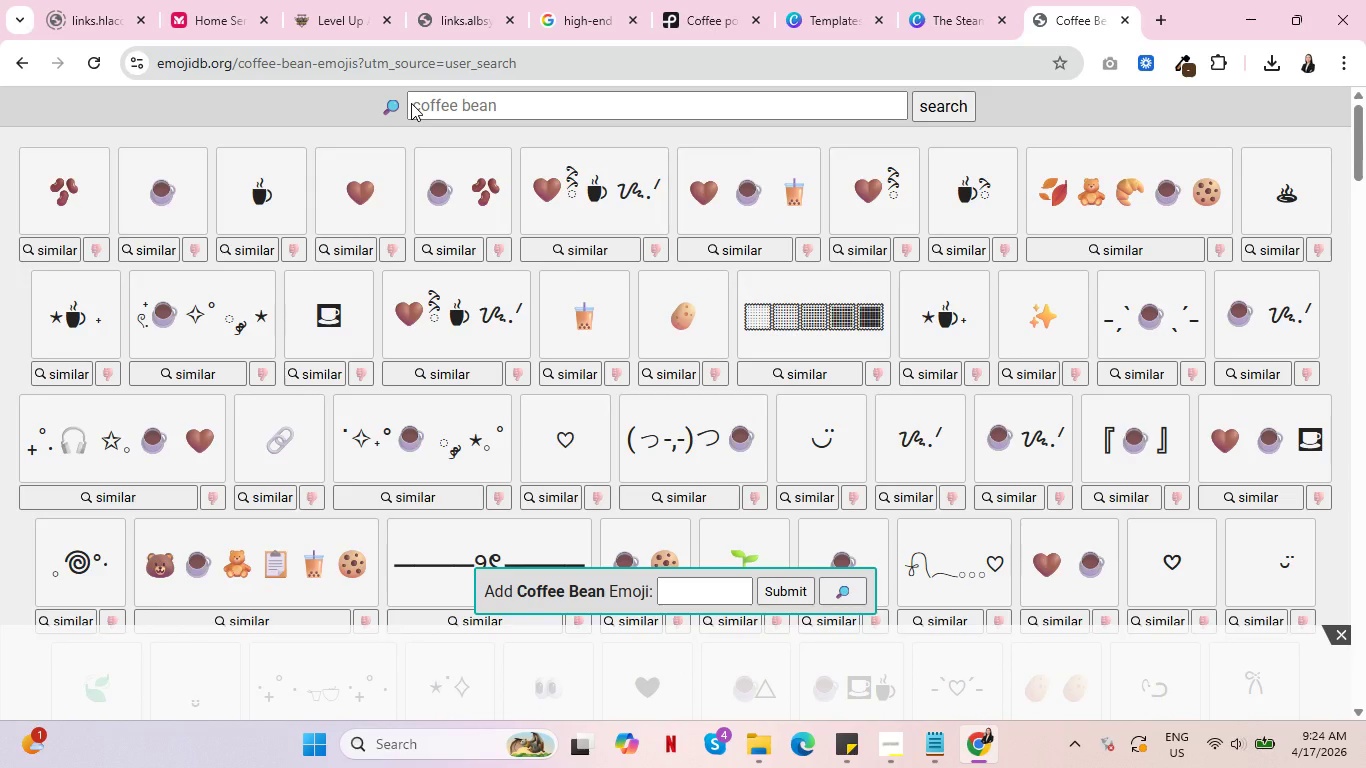 
scroll: coordinate [275, 371], scroll_direction: down, amount: 9.0
 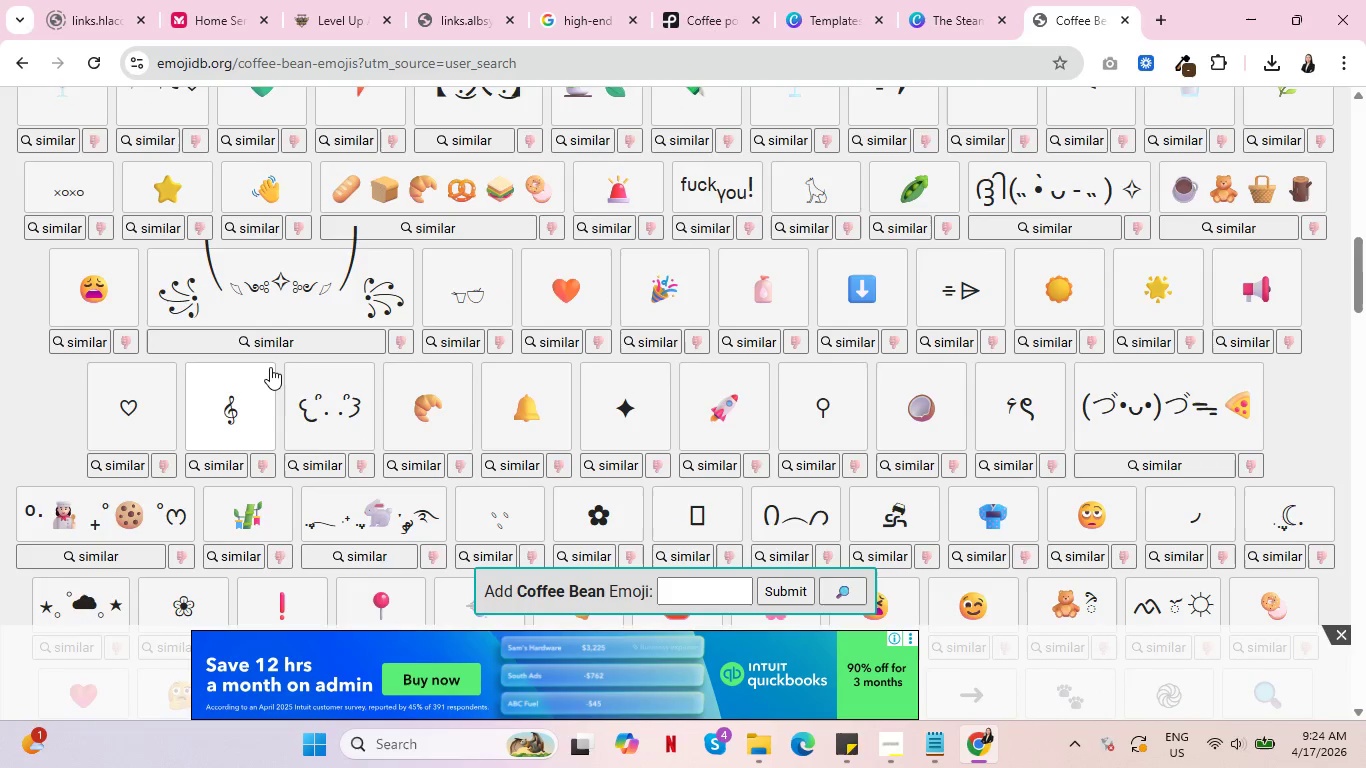 
scroll: coordinate [262, 381], scroll_direction: down, amount: 7.0
 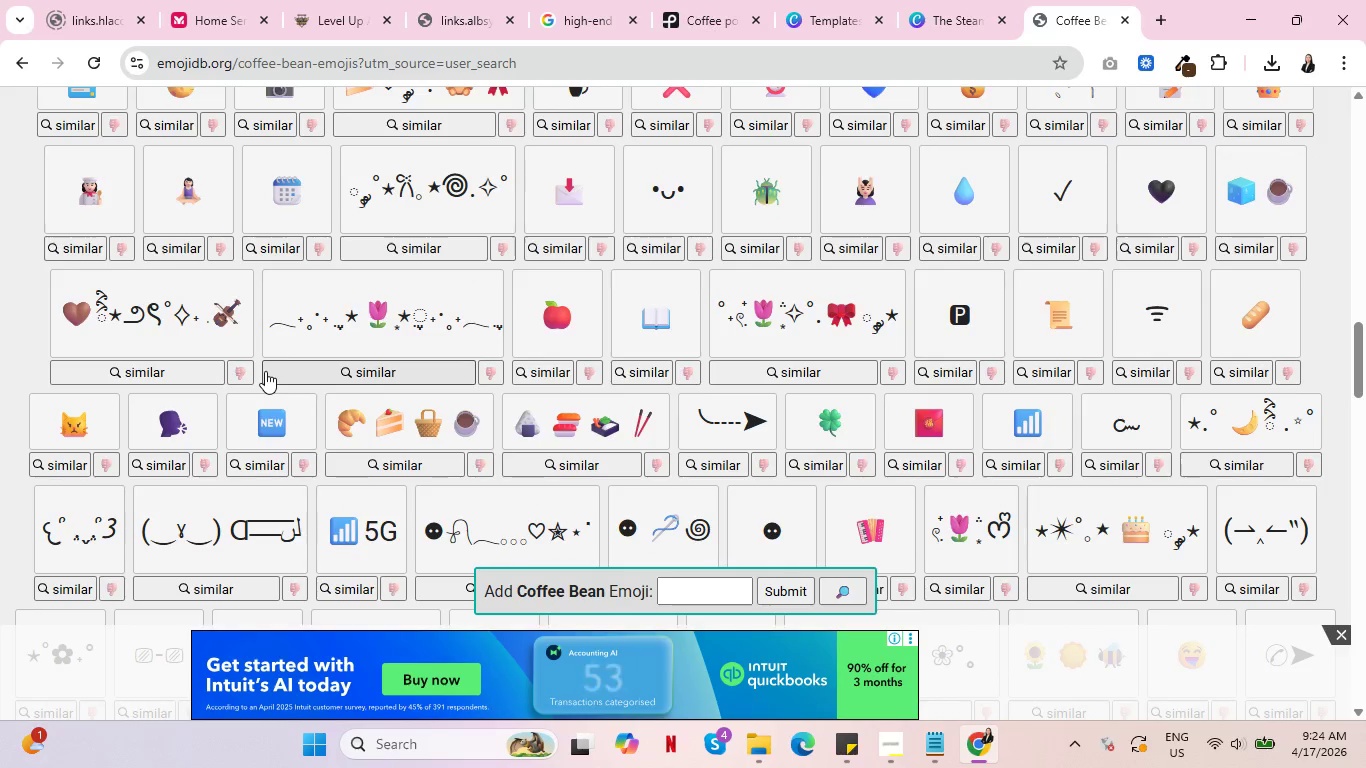 
scroll: coordinate [360, 344], scroll_direction: up, amount: 4.0
 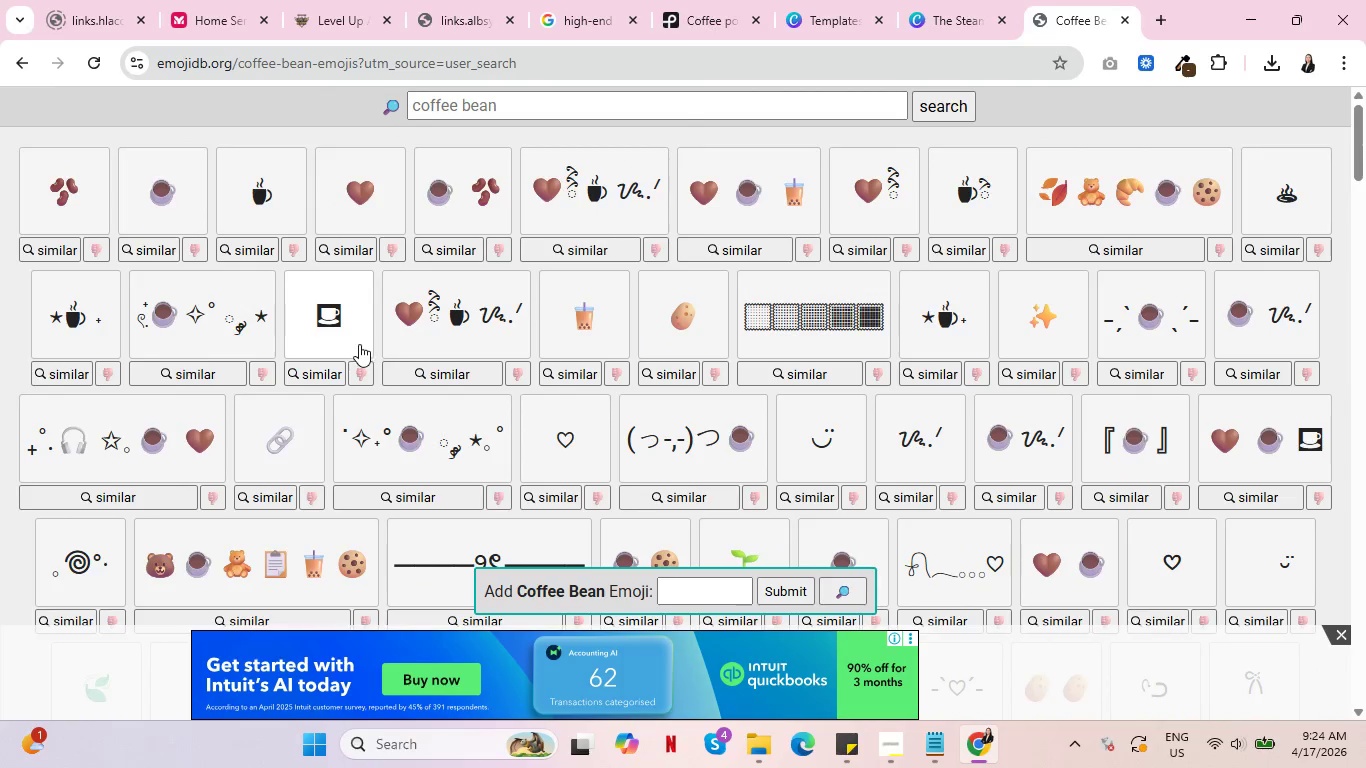 
left_click([172, 201])
 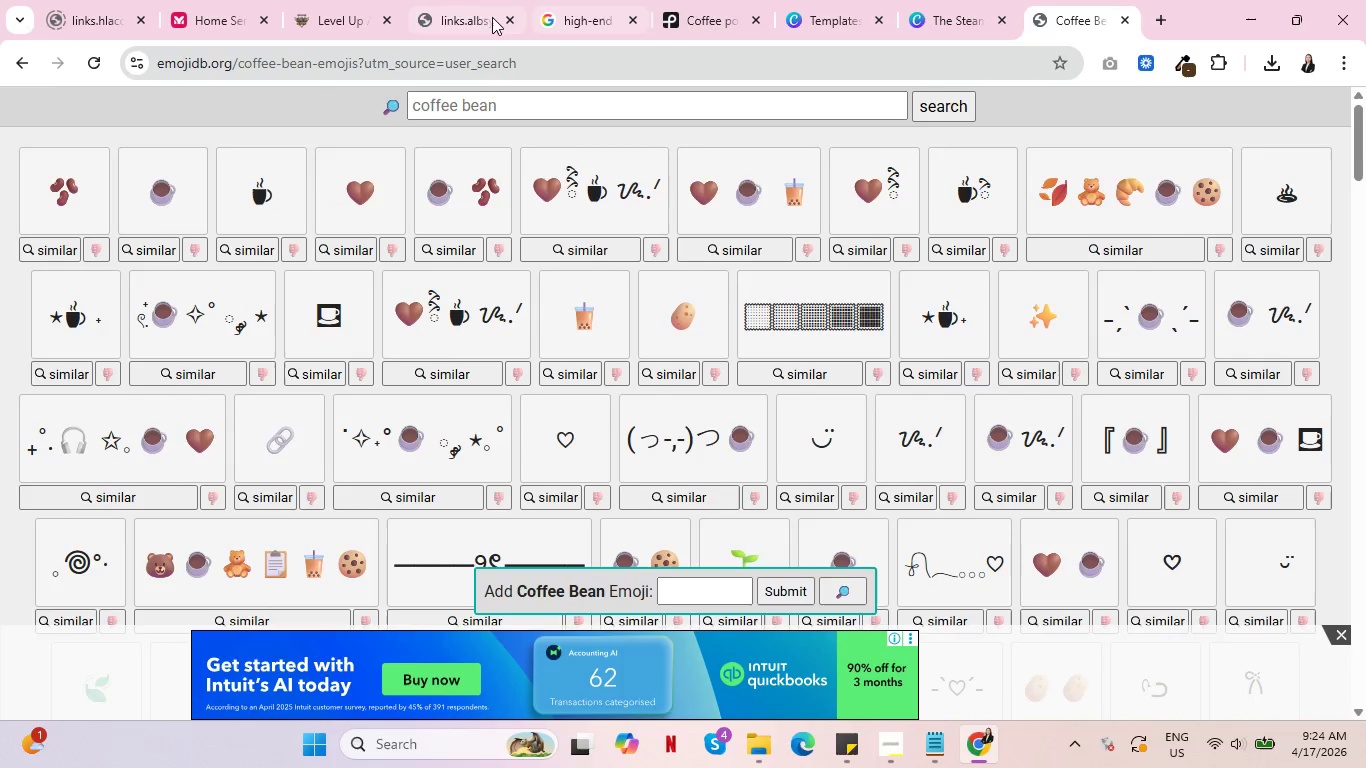 
double_click([333, 0])
 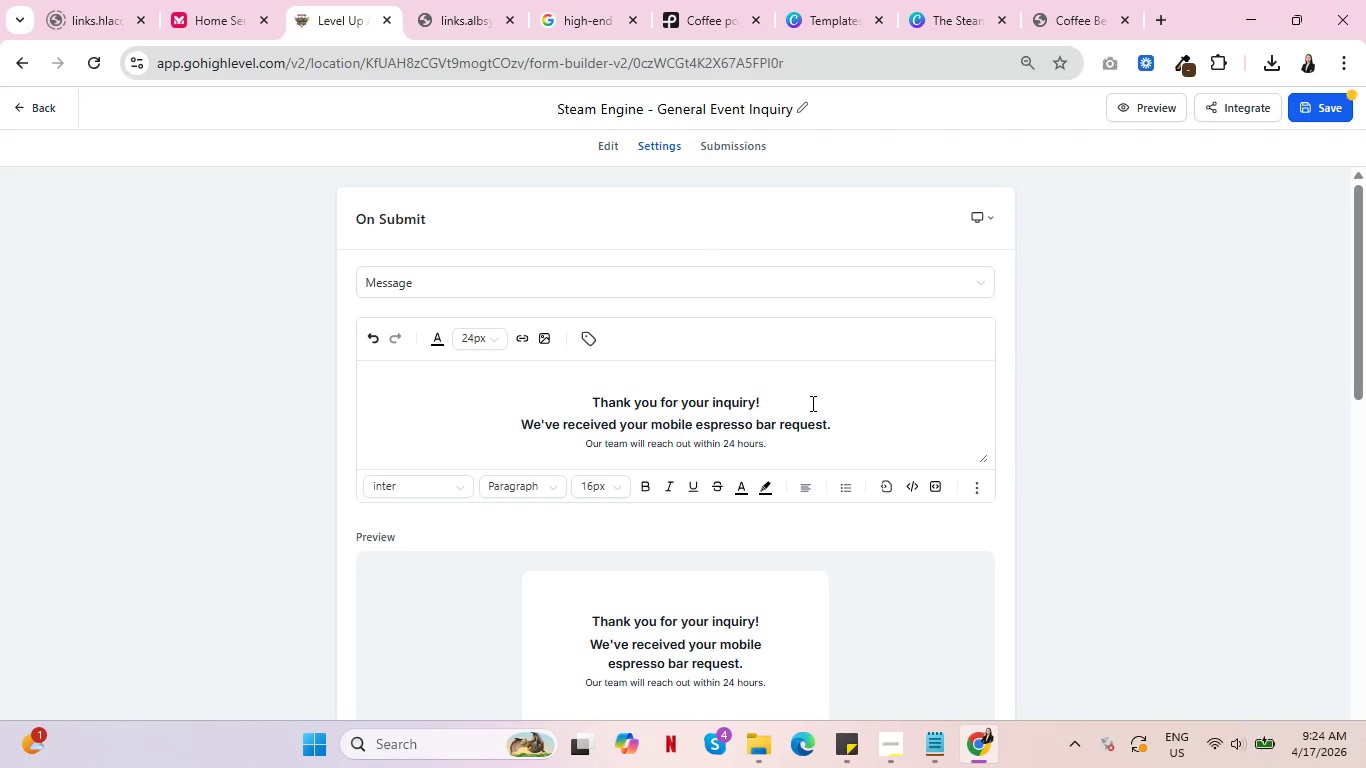 
left_click([836, 425])
 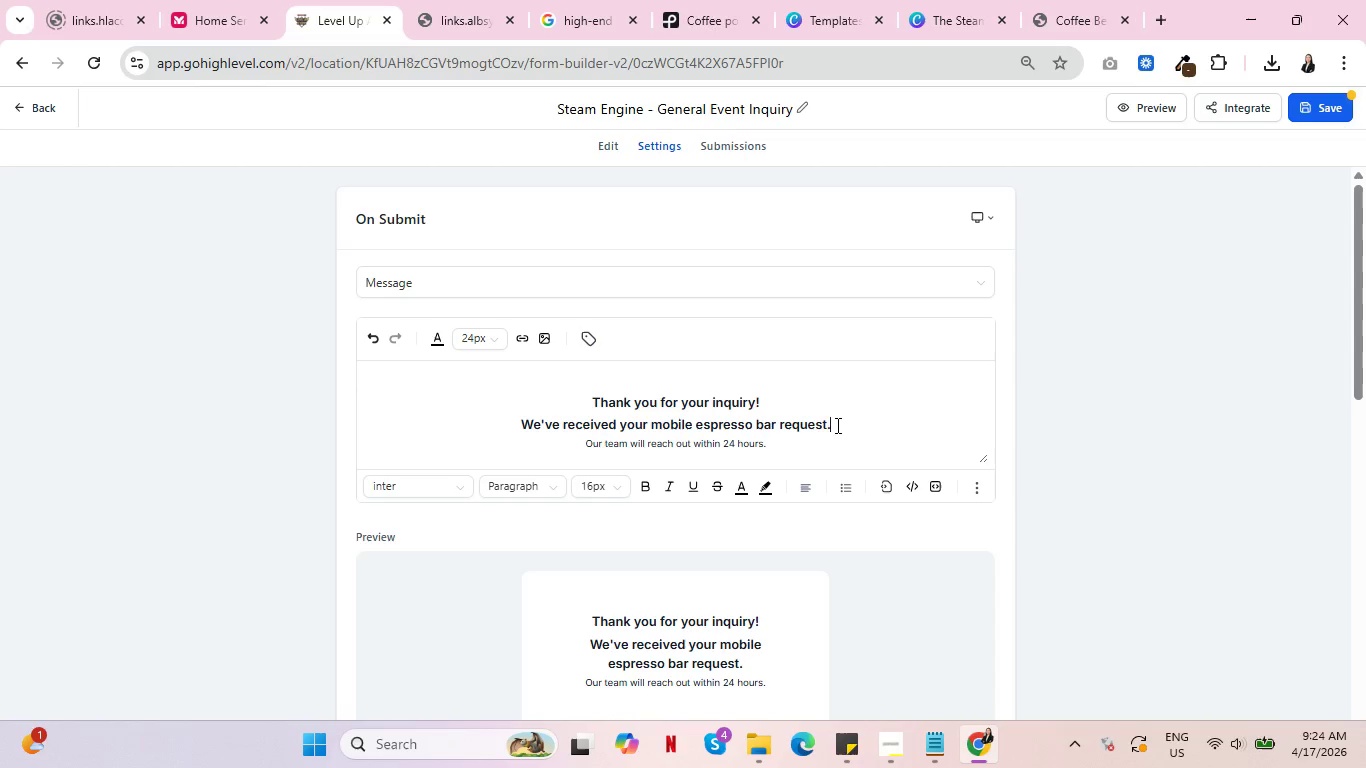 
key(Backspace)
 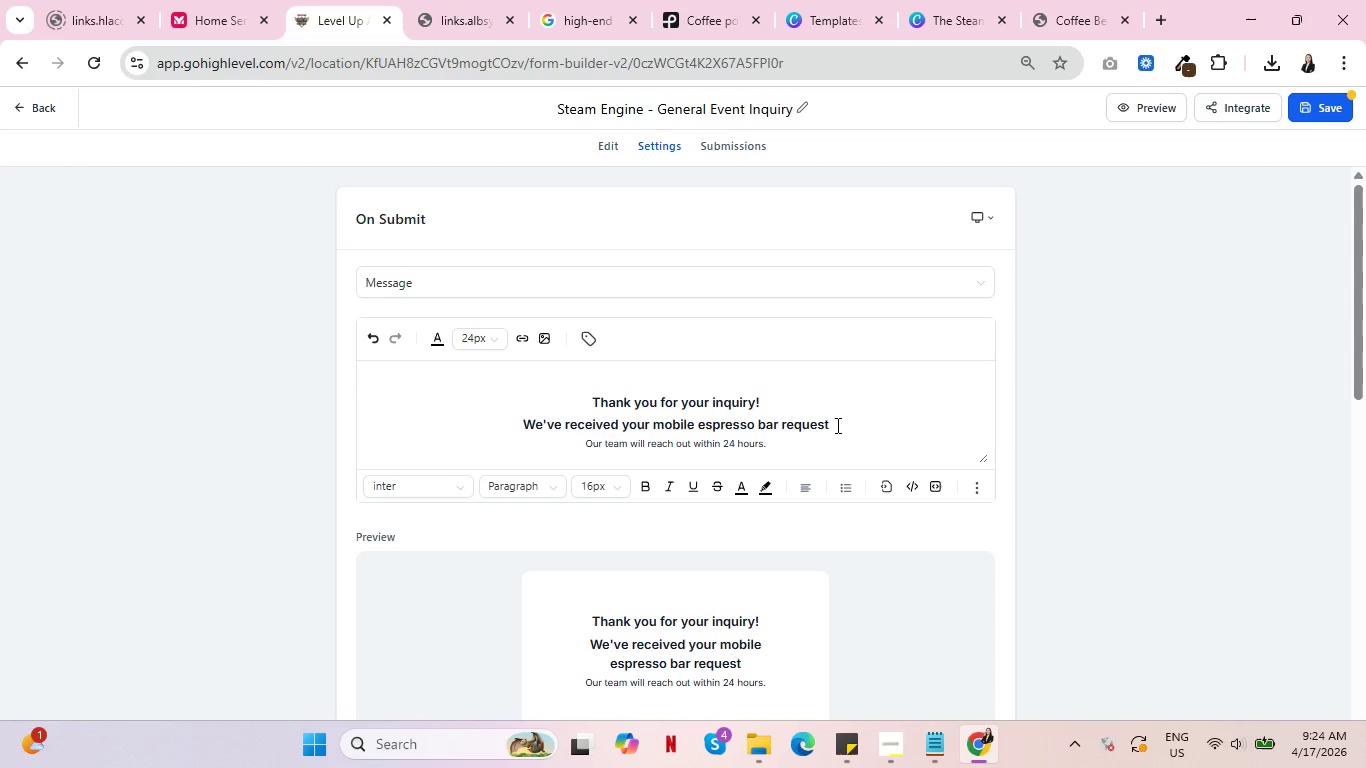 
key(Space)
 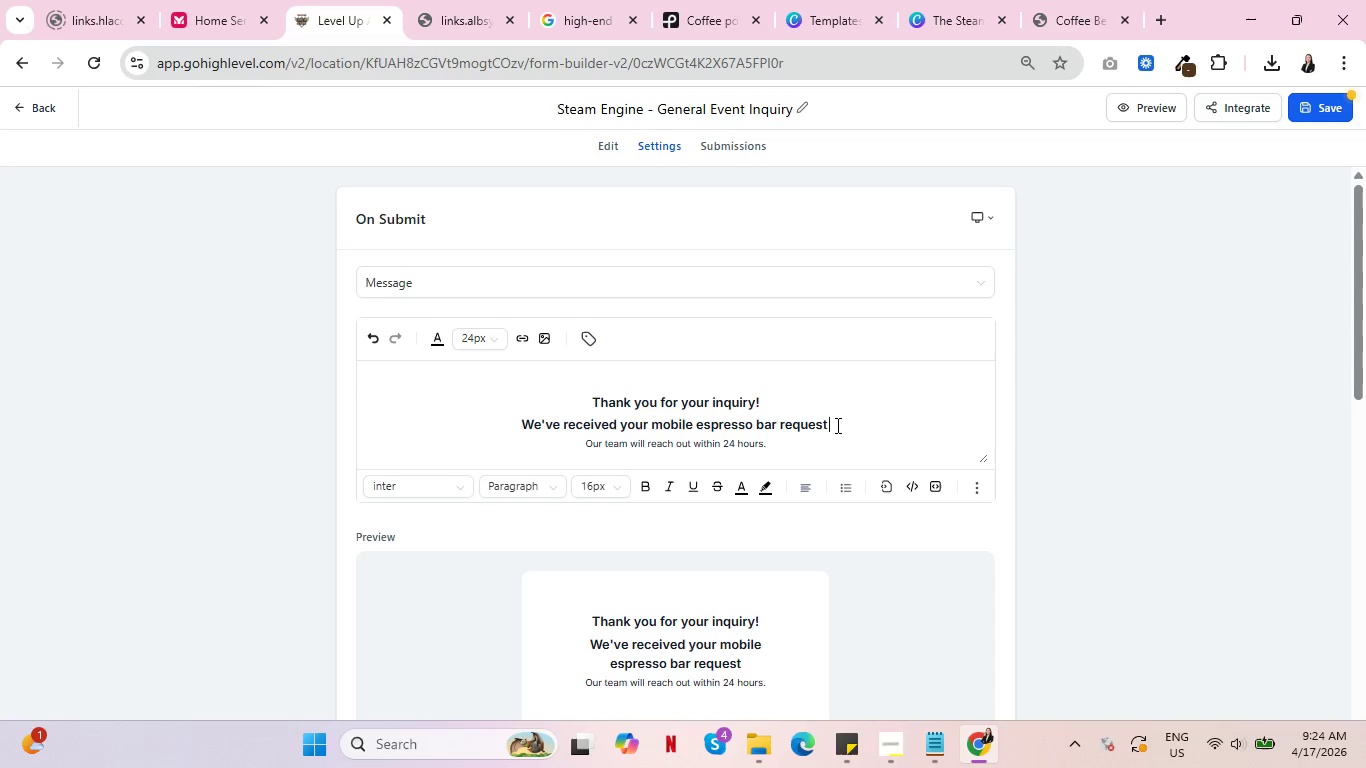 
key(Control+V)
 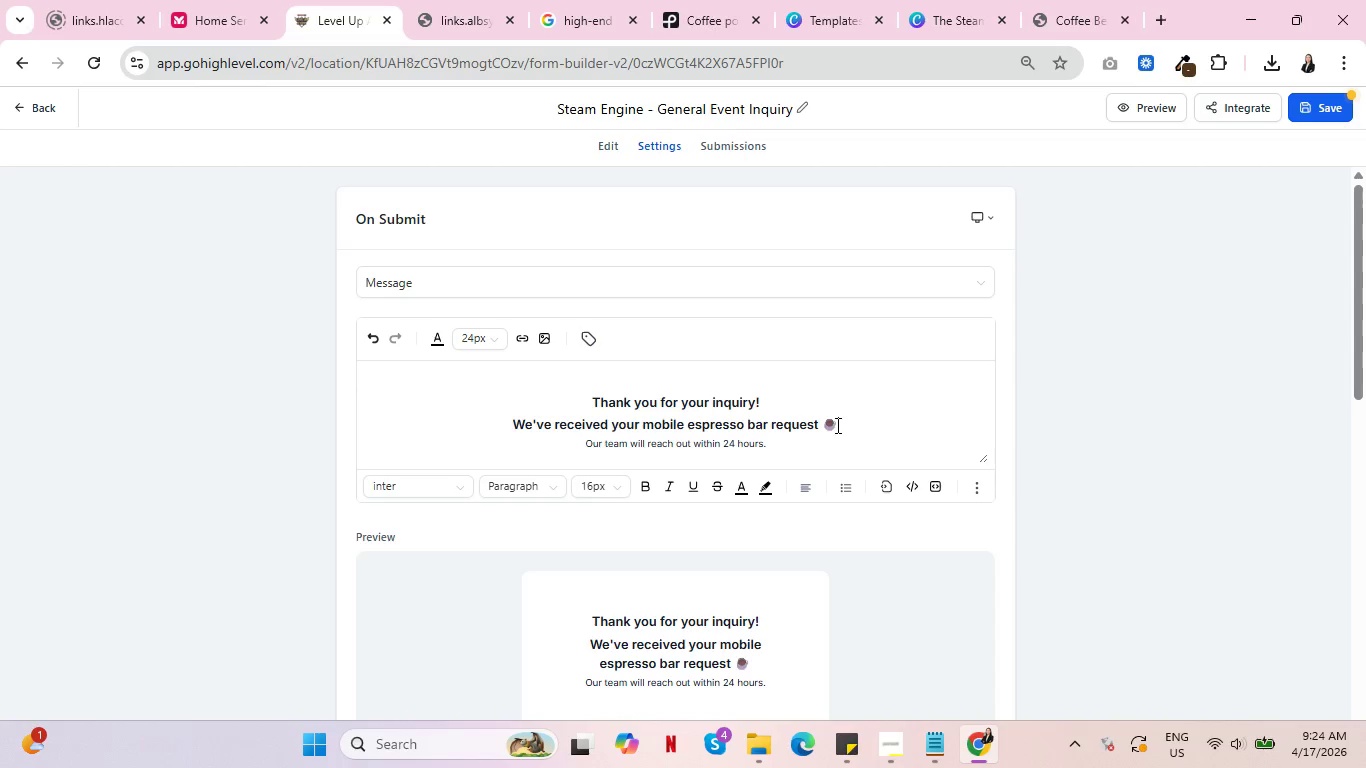 
wait(7.47)
 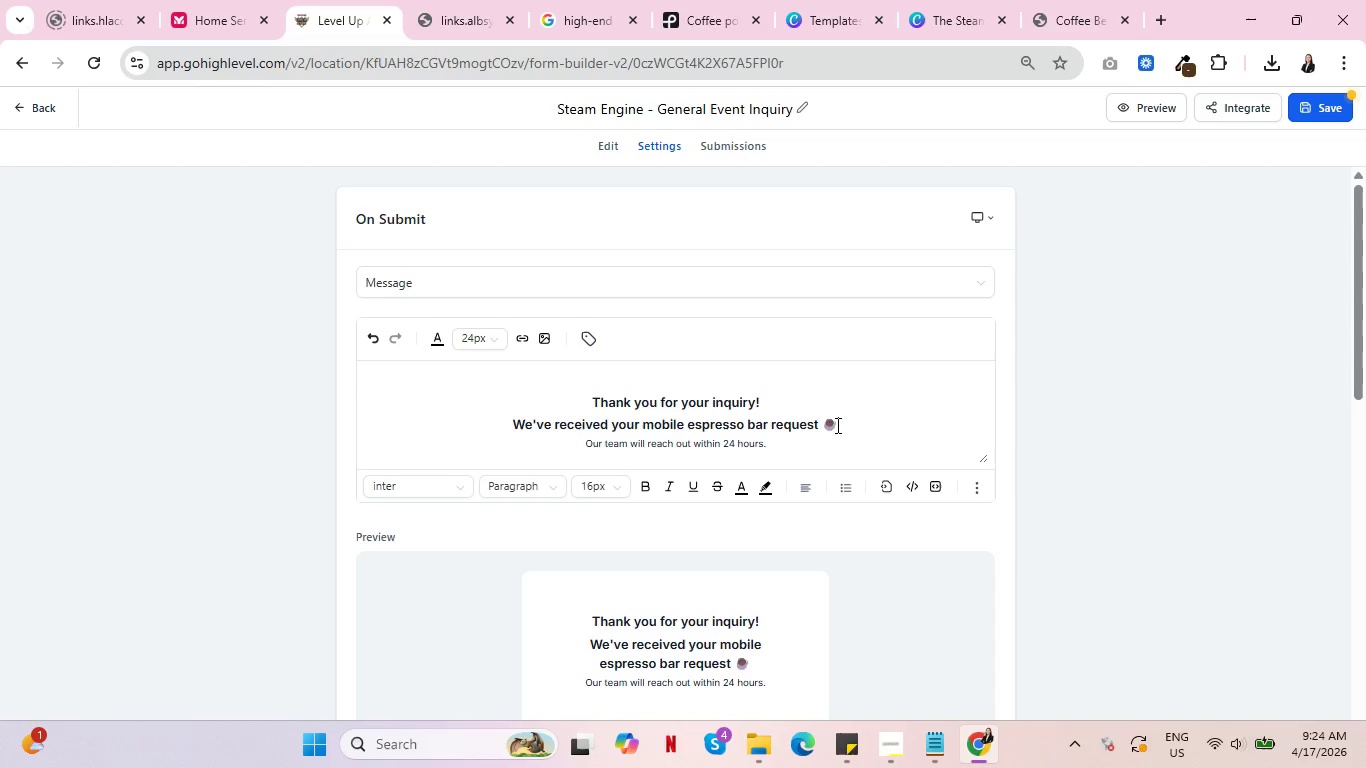 
left_click([1317, 109])
 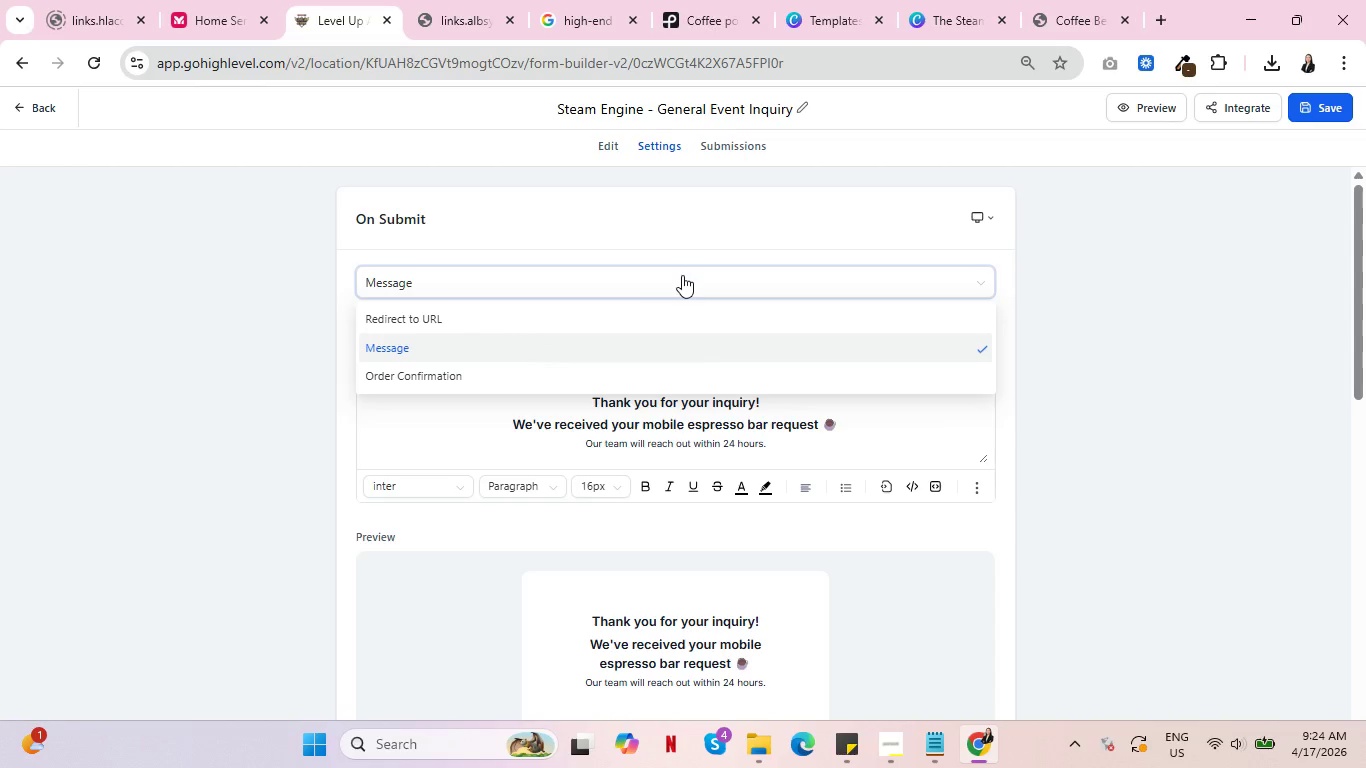 
left_click([736, 157])
 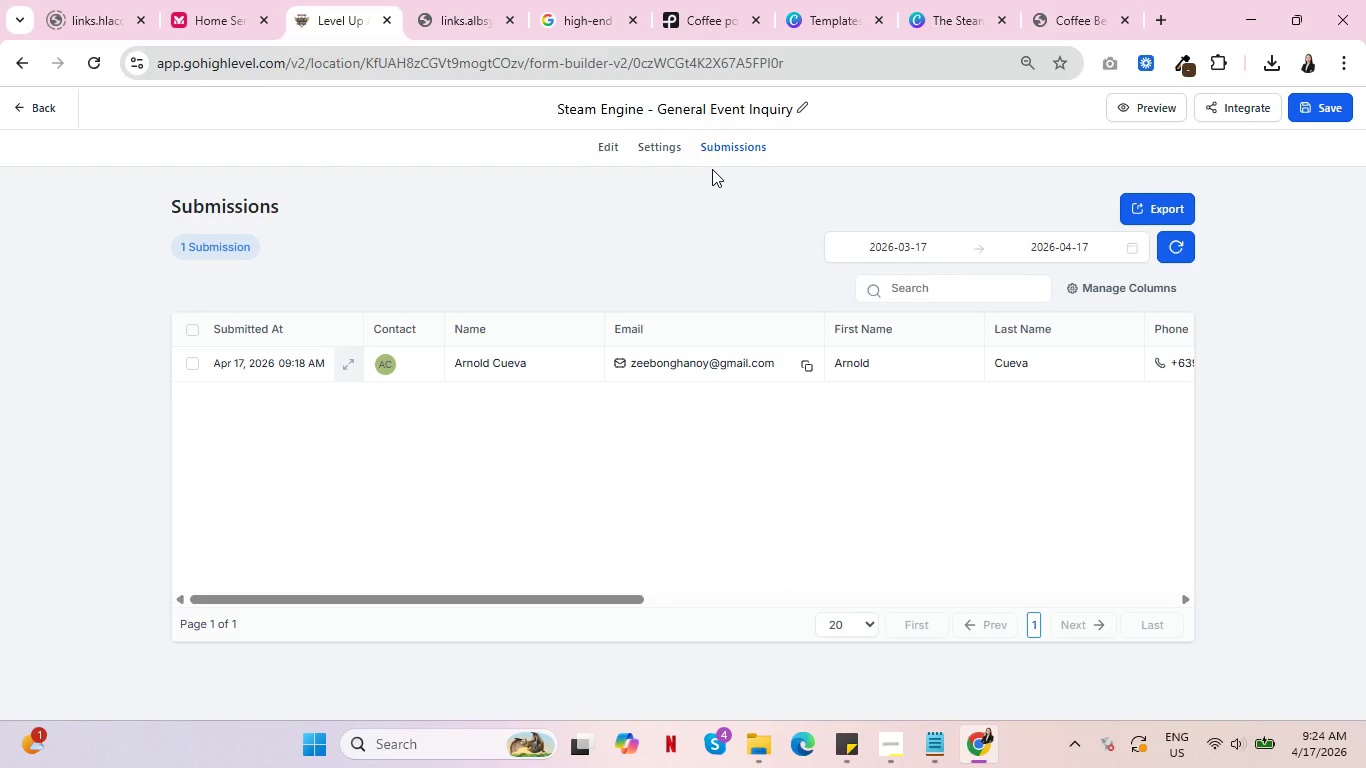 
wait(6.73)
 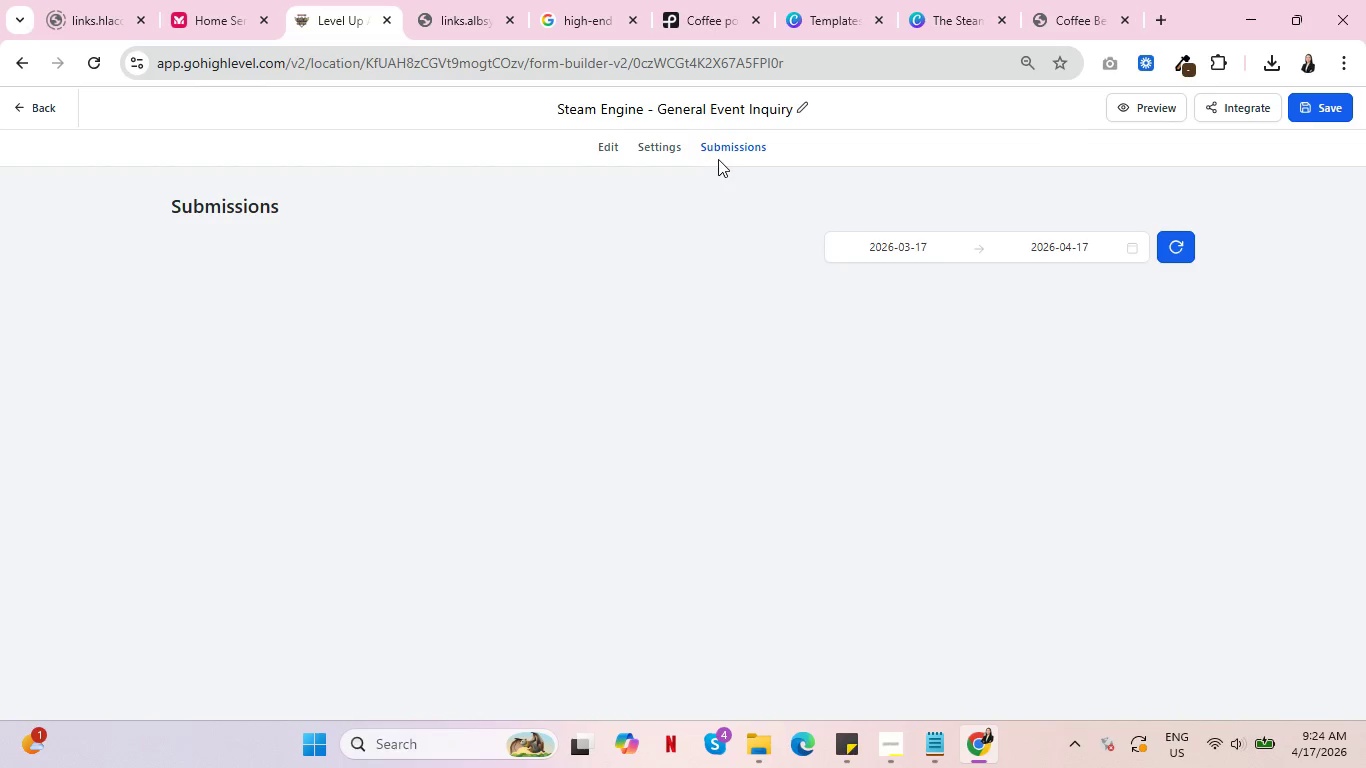 
left_click_drag(start_coordinate=[405, 599], to_coordinate=[342, 537])
 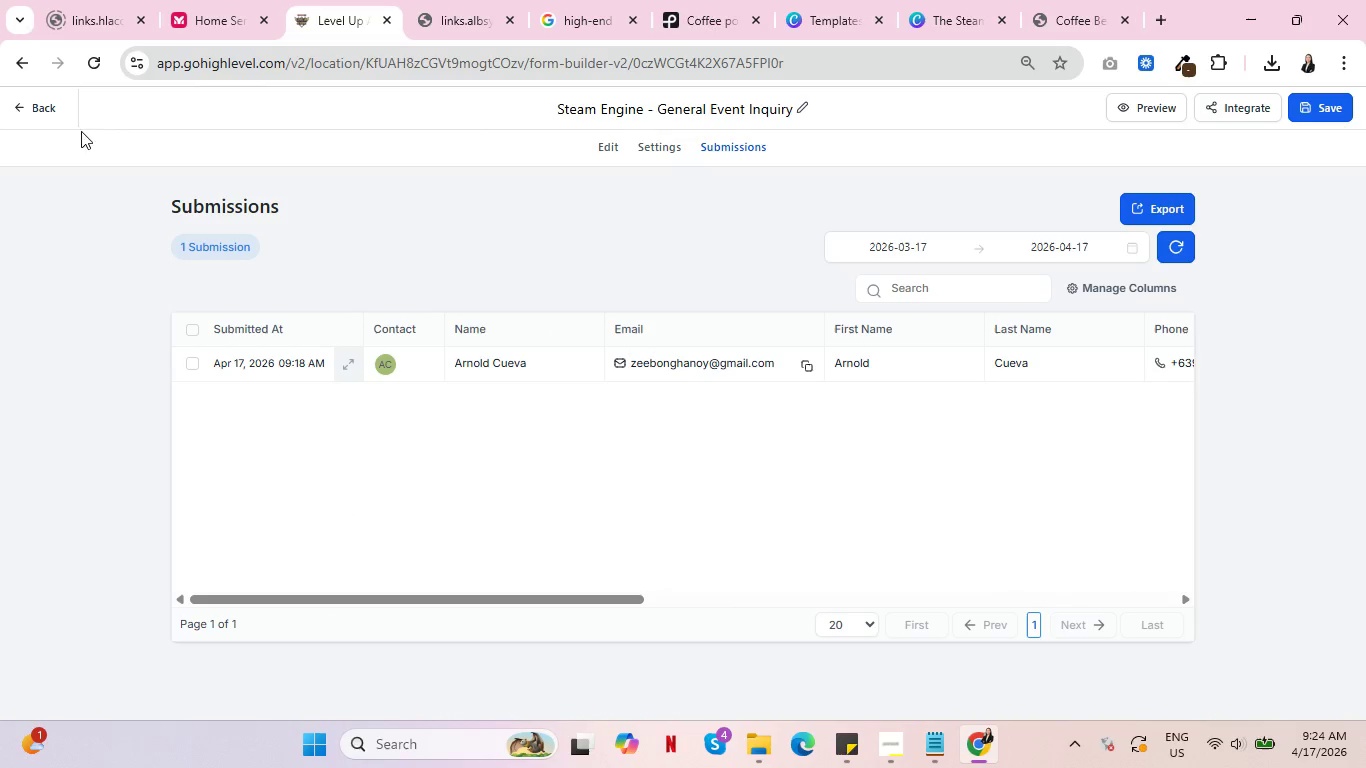 
mouse_move([42, 133])
 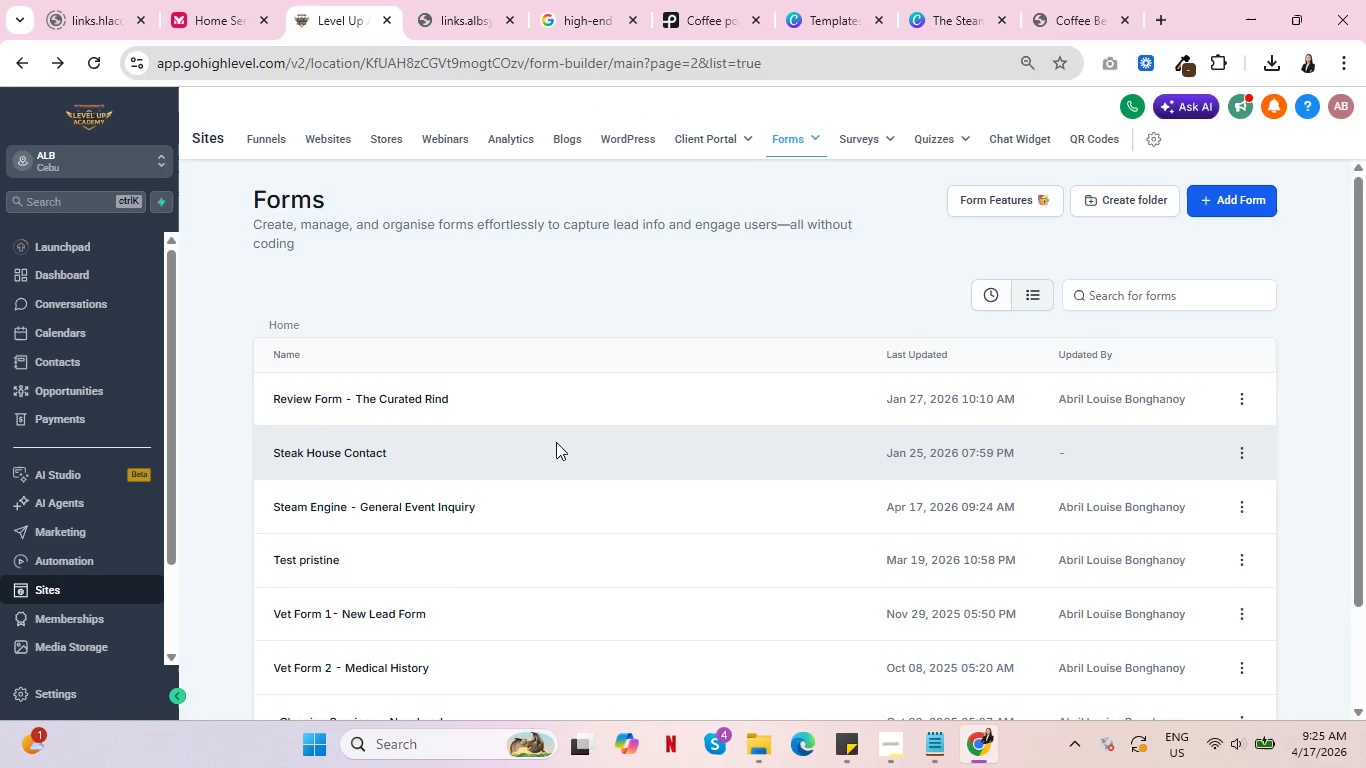 
scroll: coordinate [567, 451], scroll_direction: down, amount: 5.0
 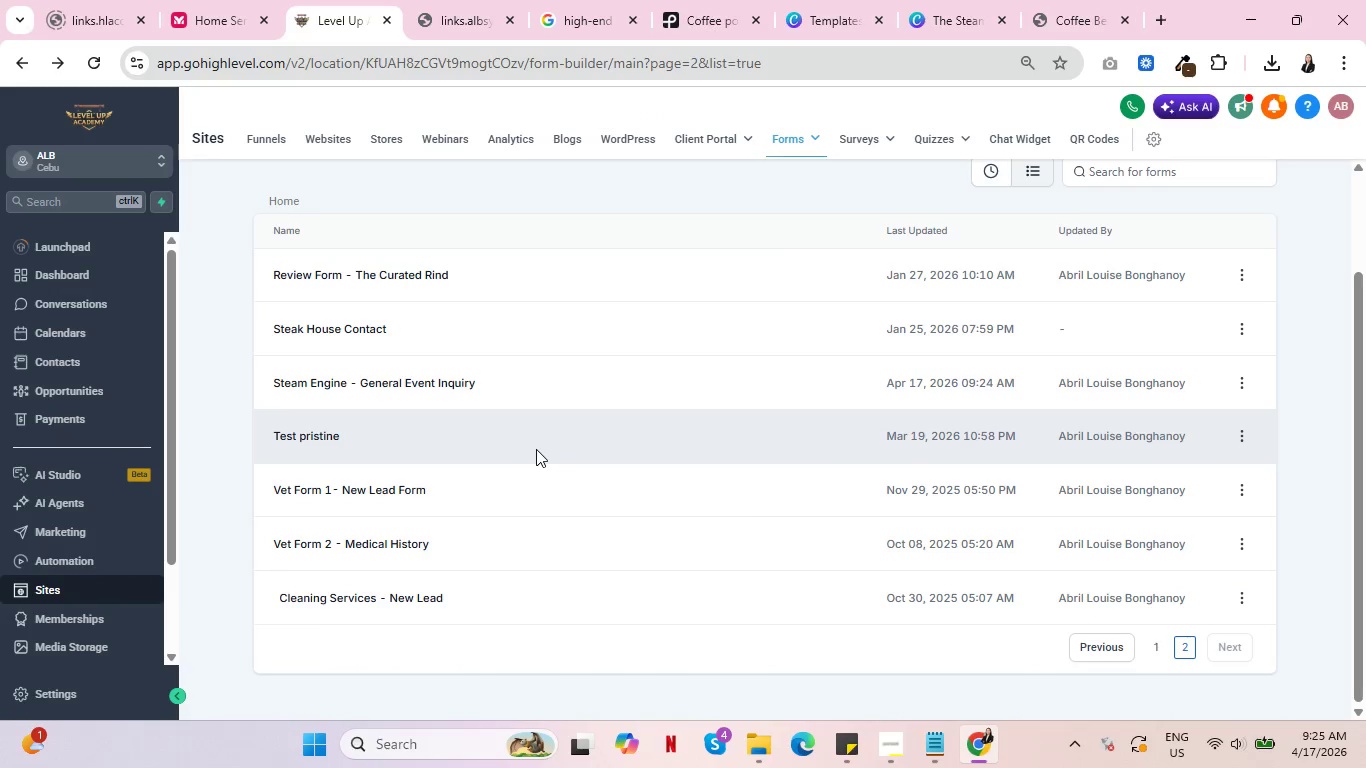 
left_click([470, 0])
 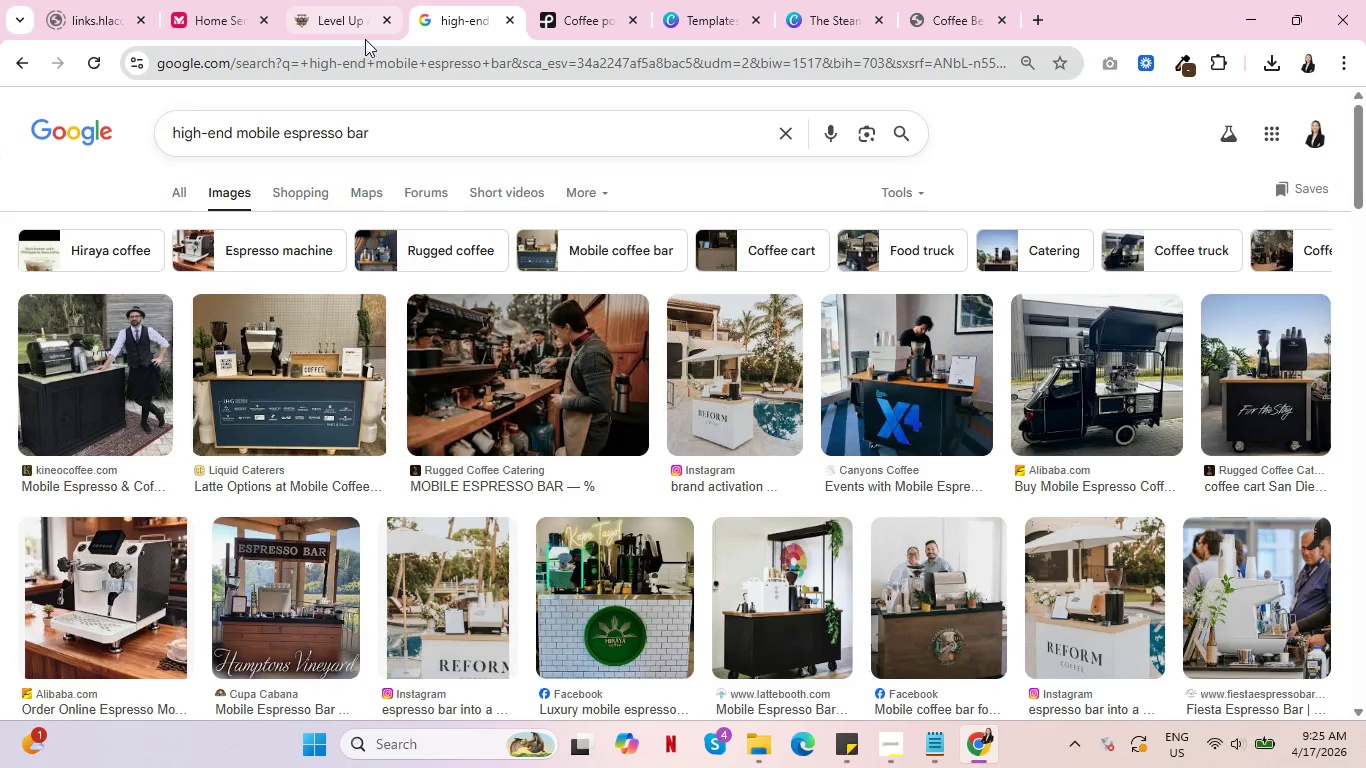 
left_click([347, 16])
 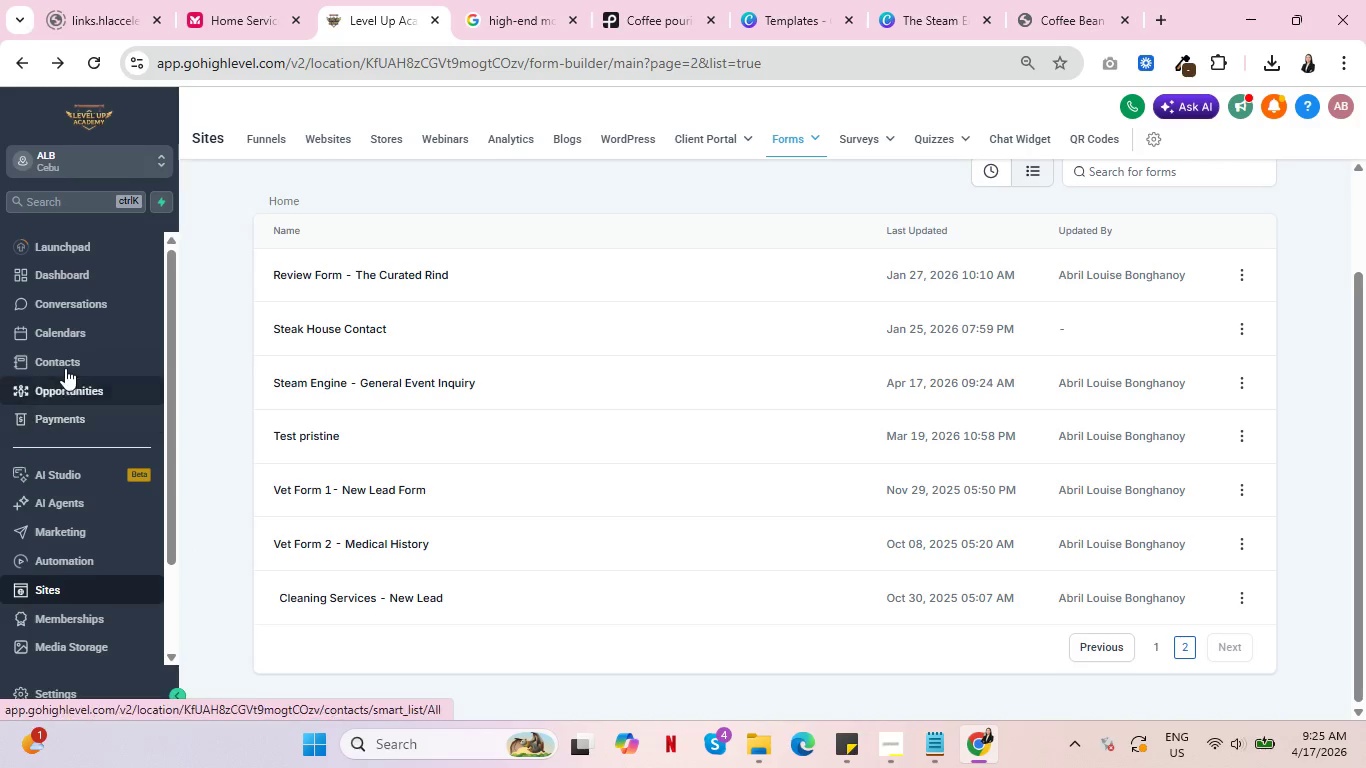 
left_click([77, 362])
 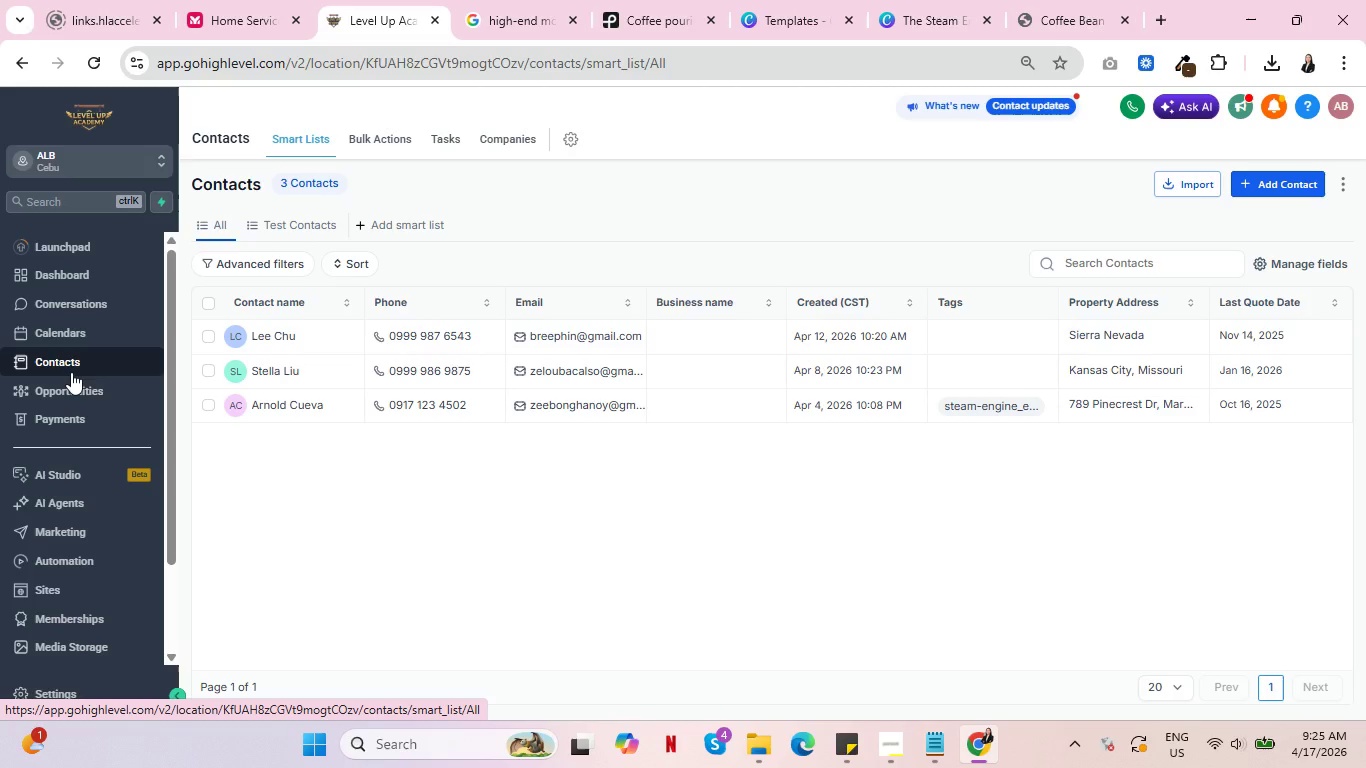 
wait(9.17)
 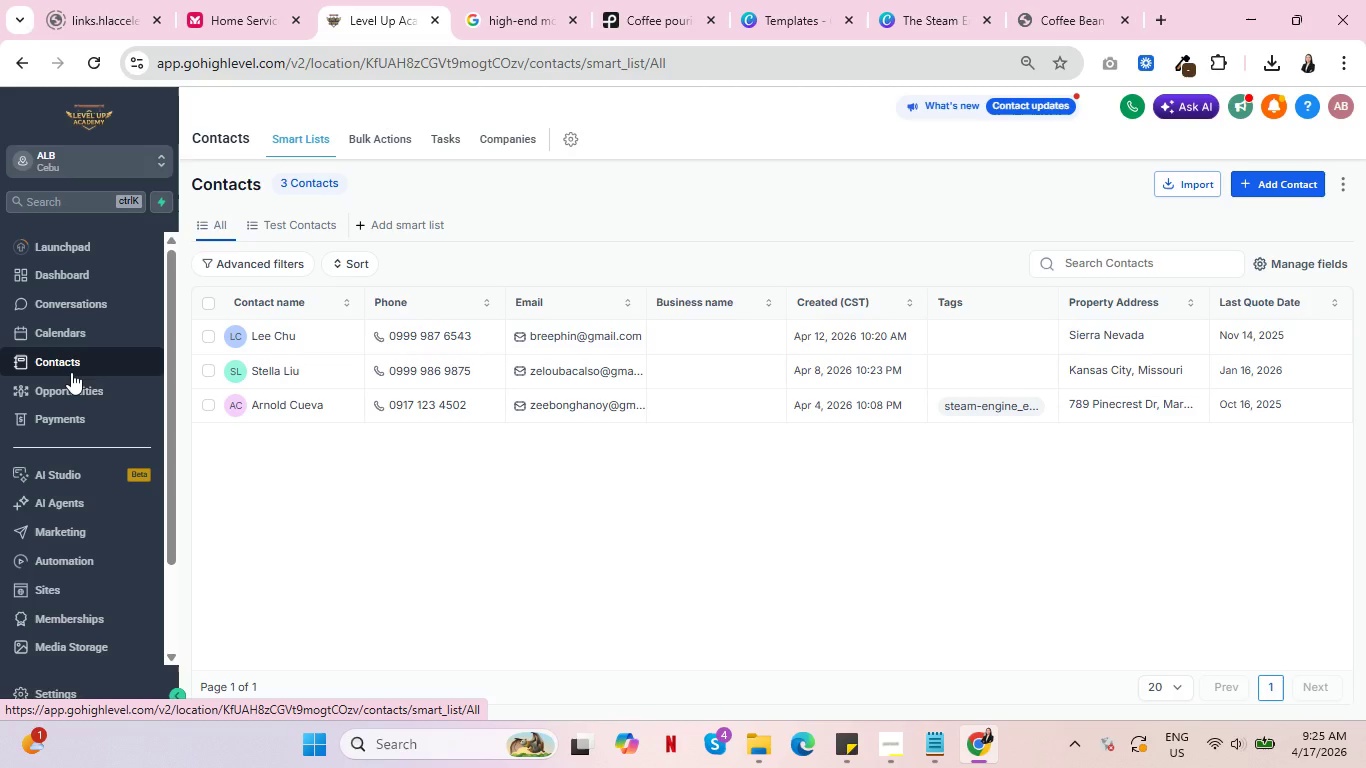 
left_click([68, 389])
 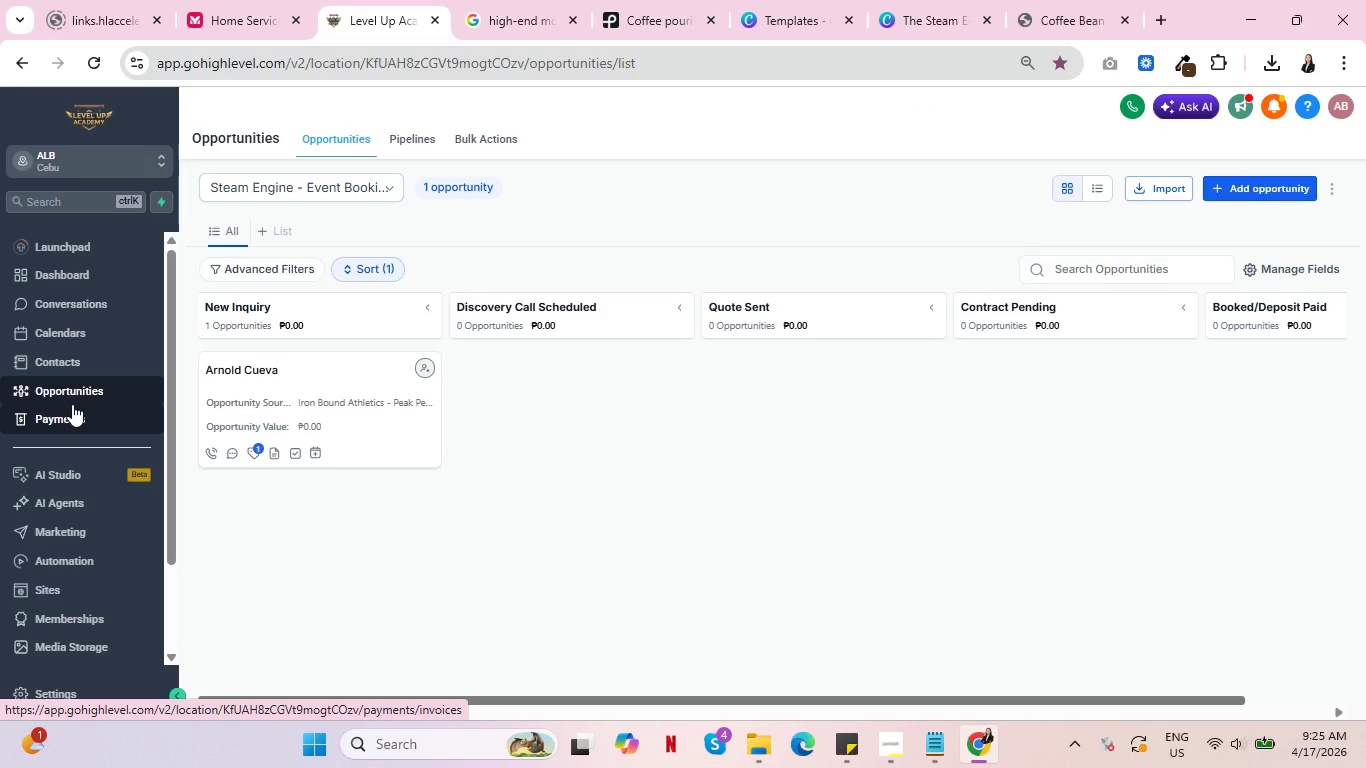 
wait(12.66)
 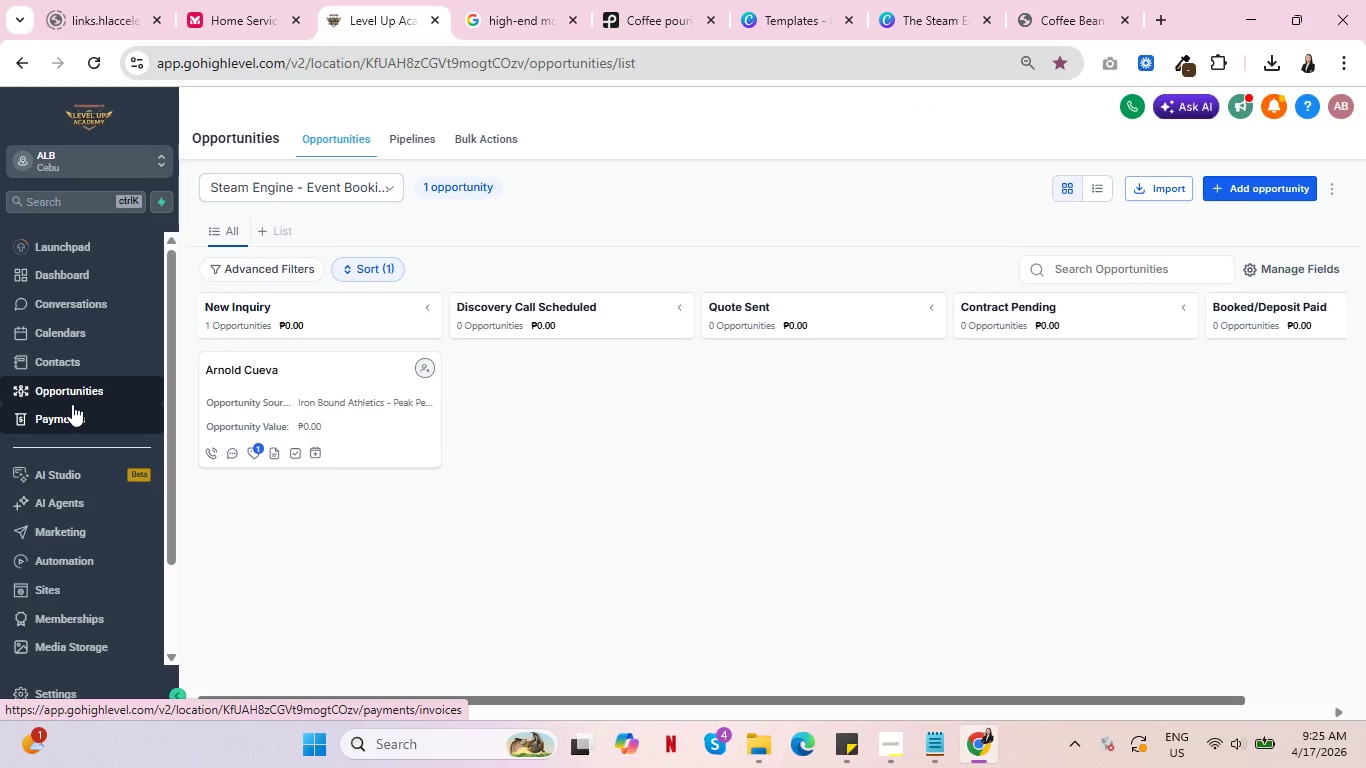 
left_click([72, 564])
 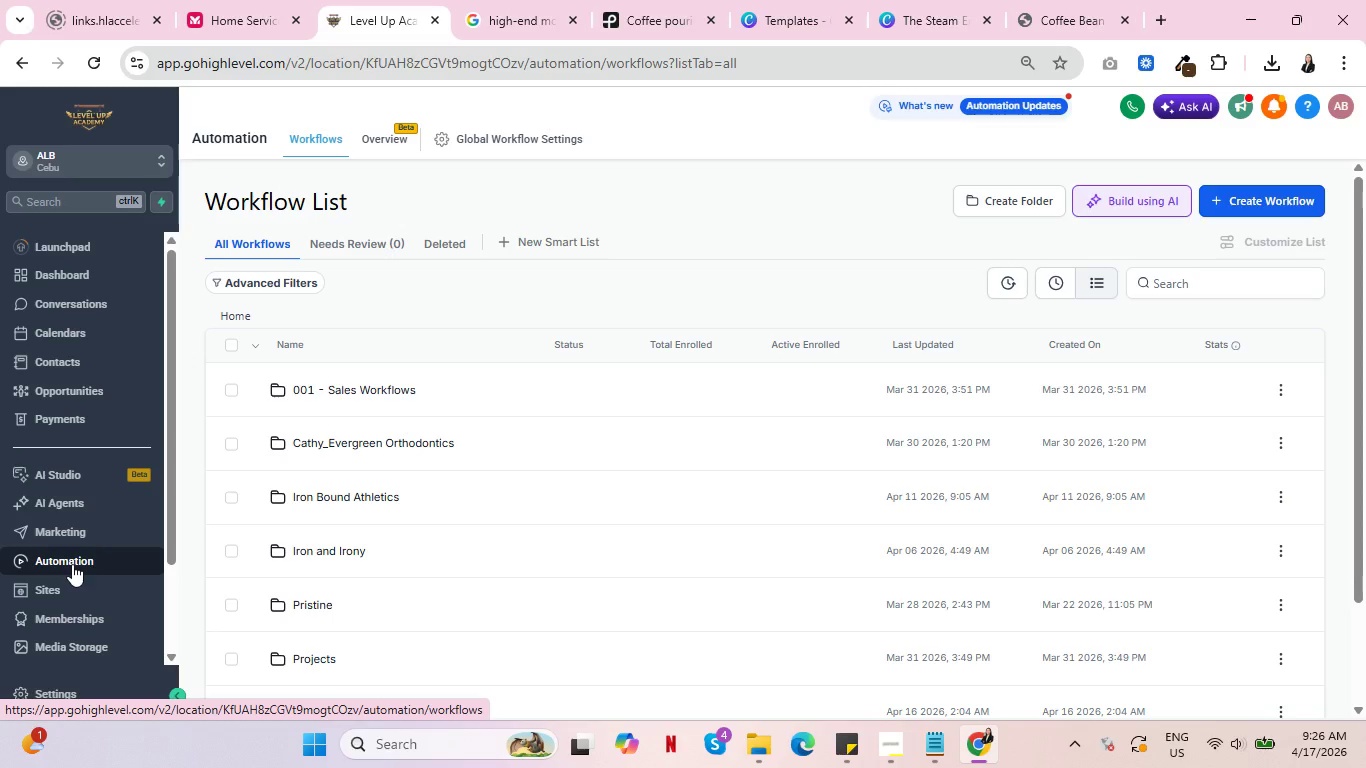 
wait(54.28)
 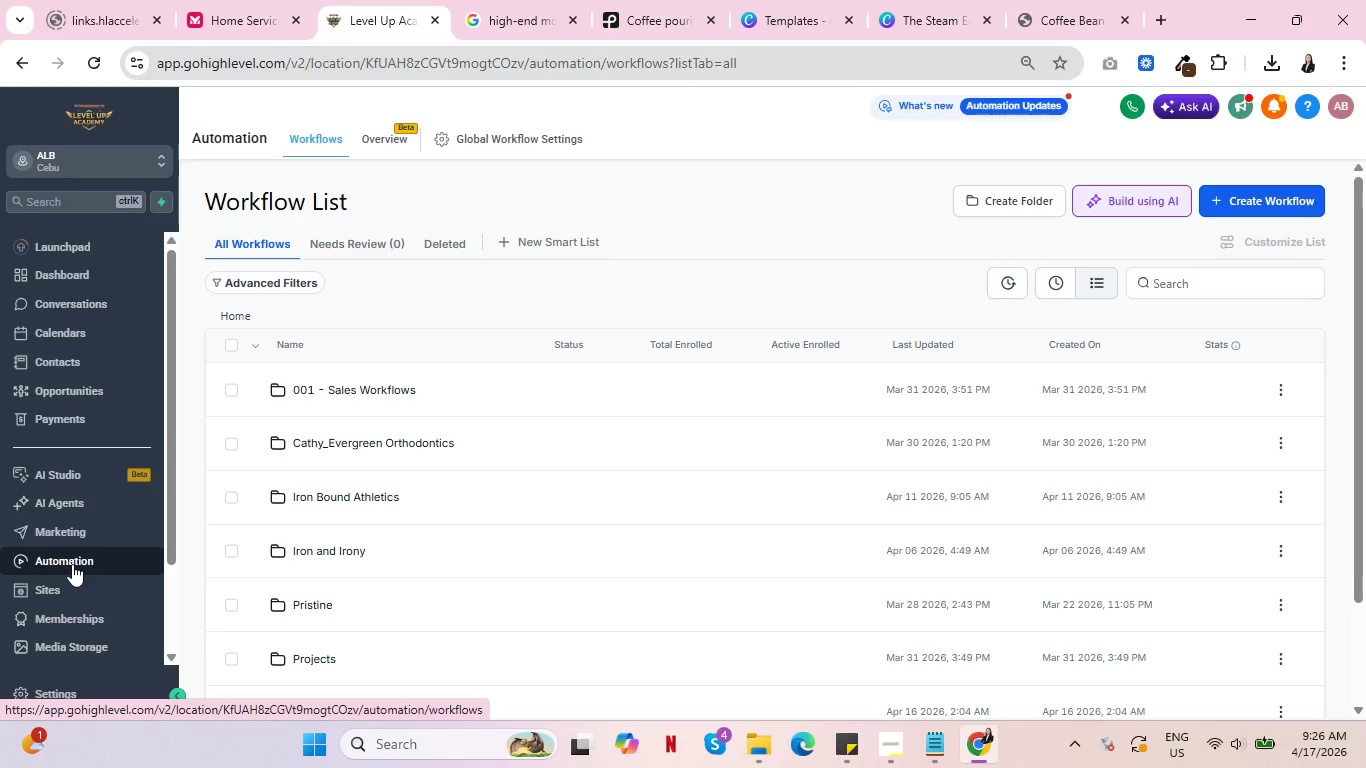 
scroll: coordinate [524, 567], scroll_direction: down, amount: 2.0
 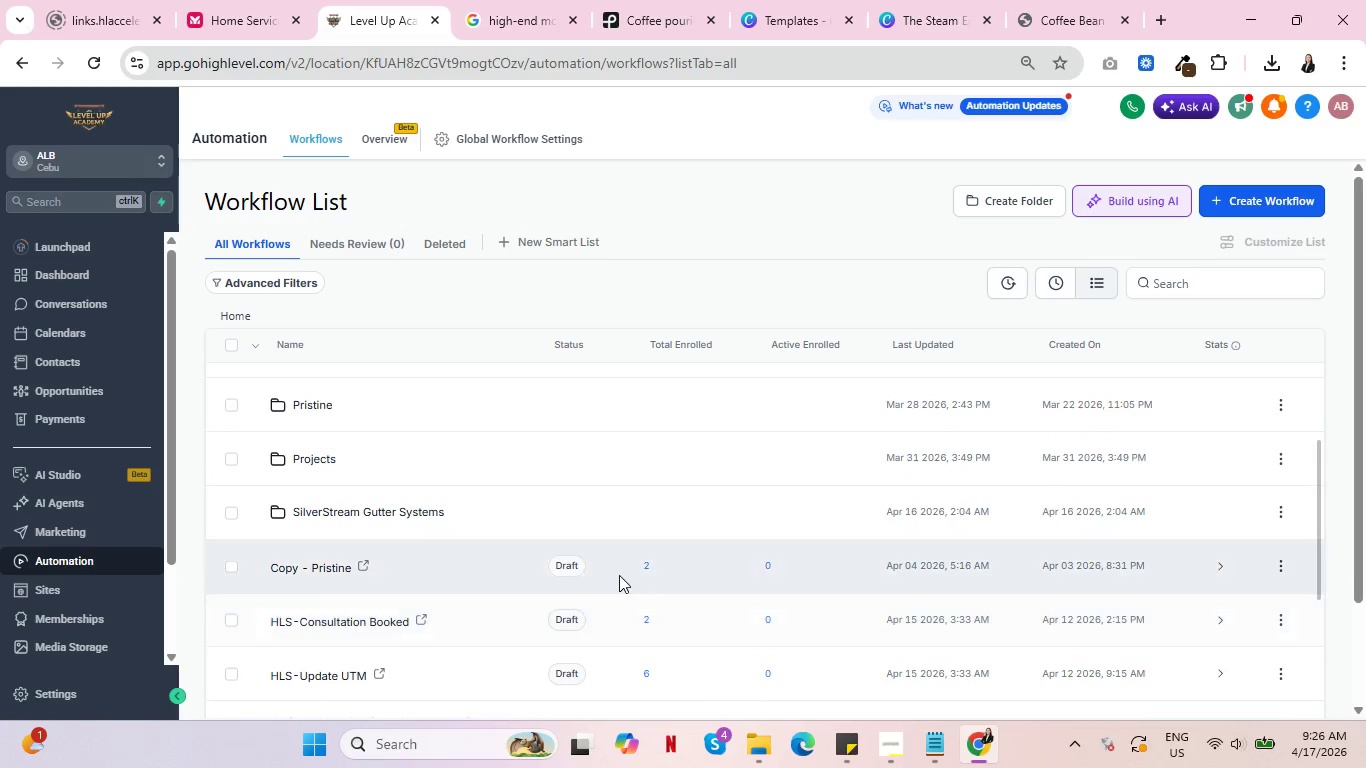 
scroll: coordinate [619, 573], scroll_direction: up, amount: 2.0
 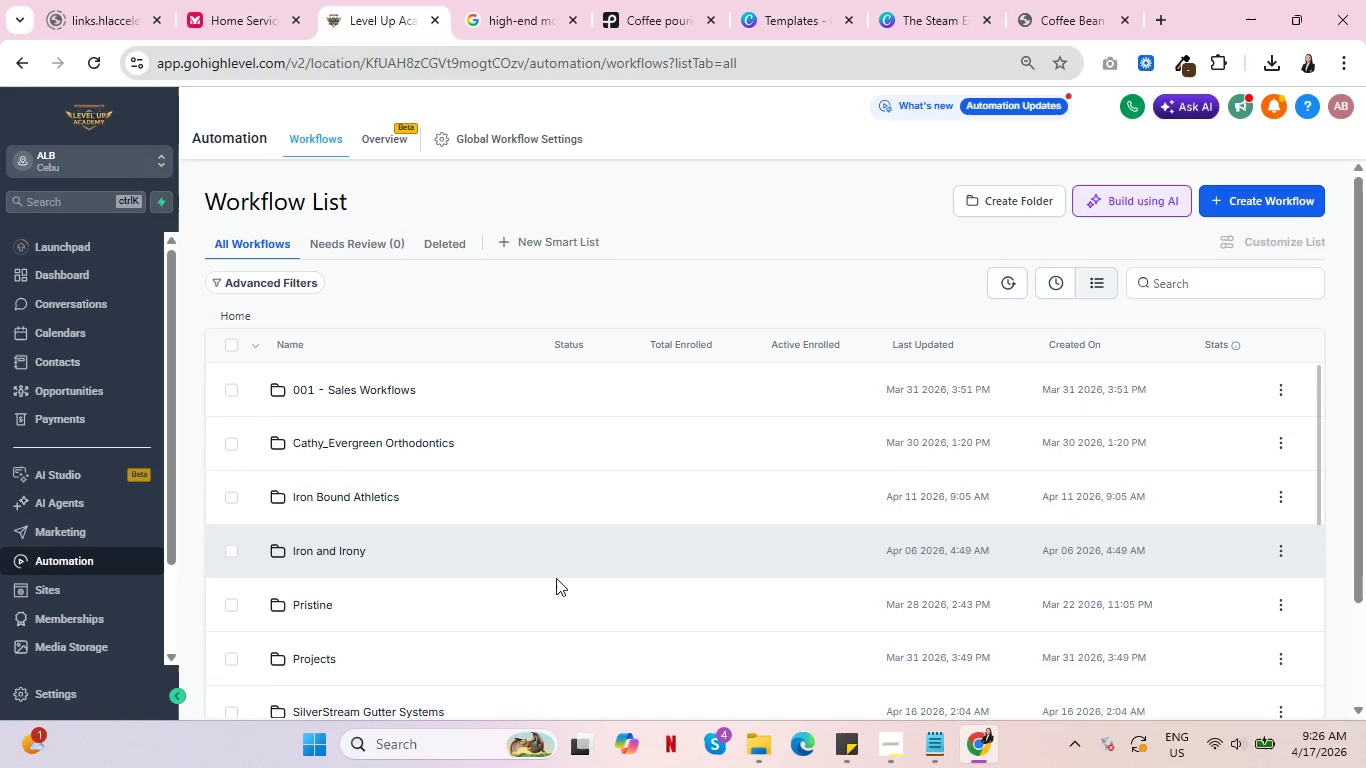 
scroll: coordinate [548, 581], scroll_direction: down, amount: 2.0
 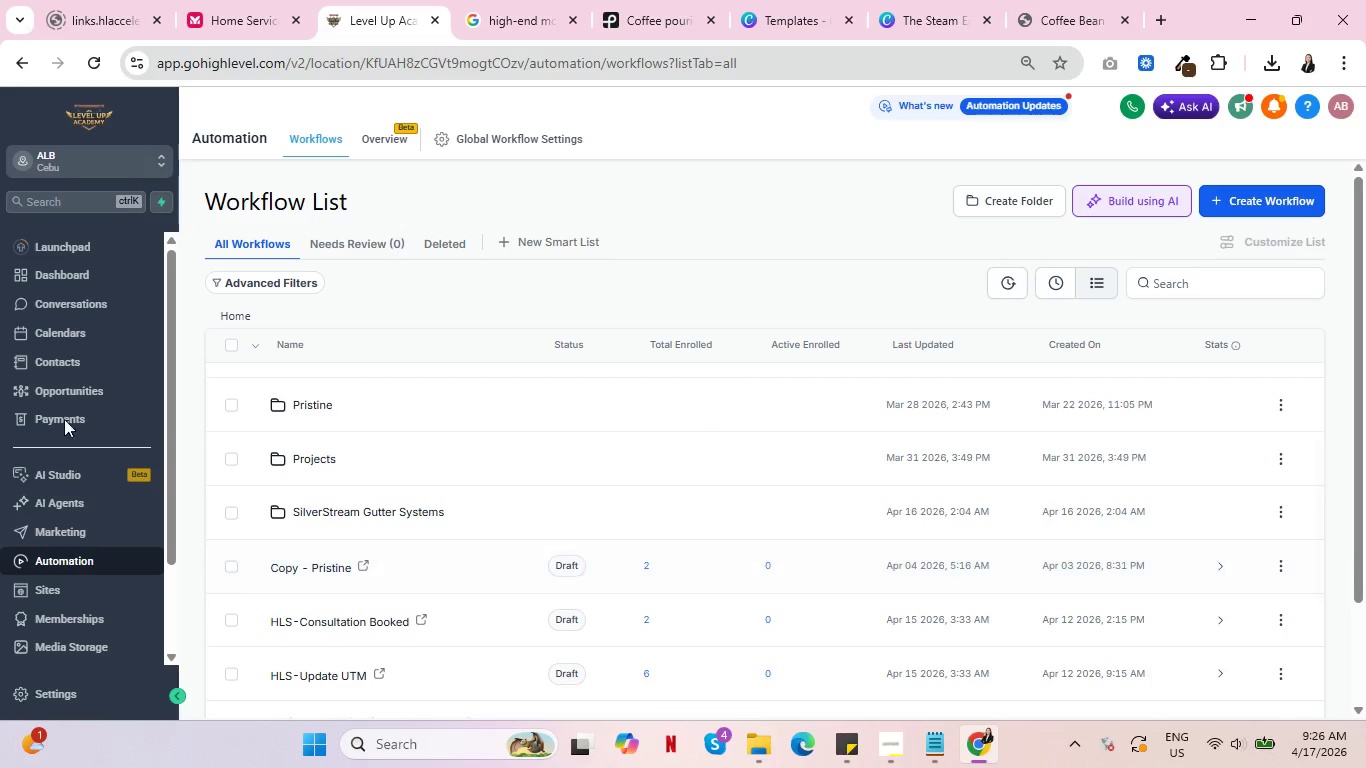 
left_click([68, 396])
 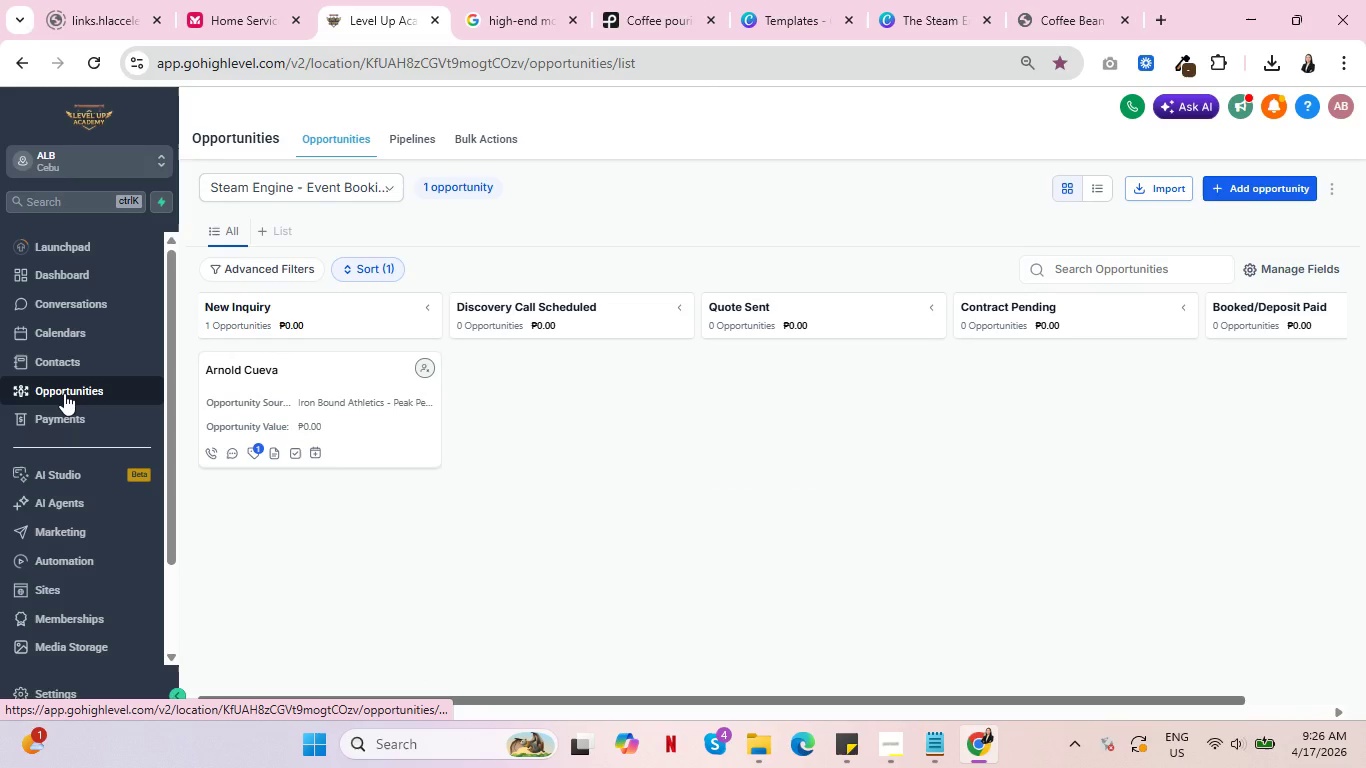 
wait(11.22)
 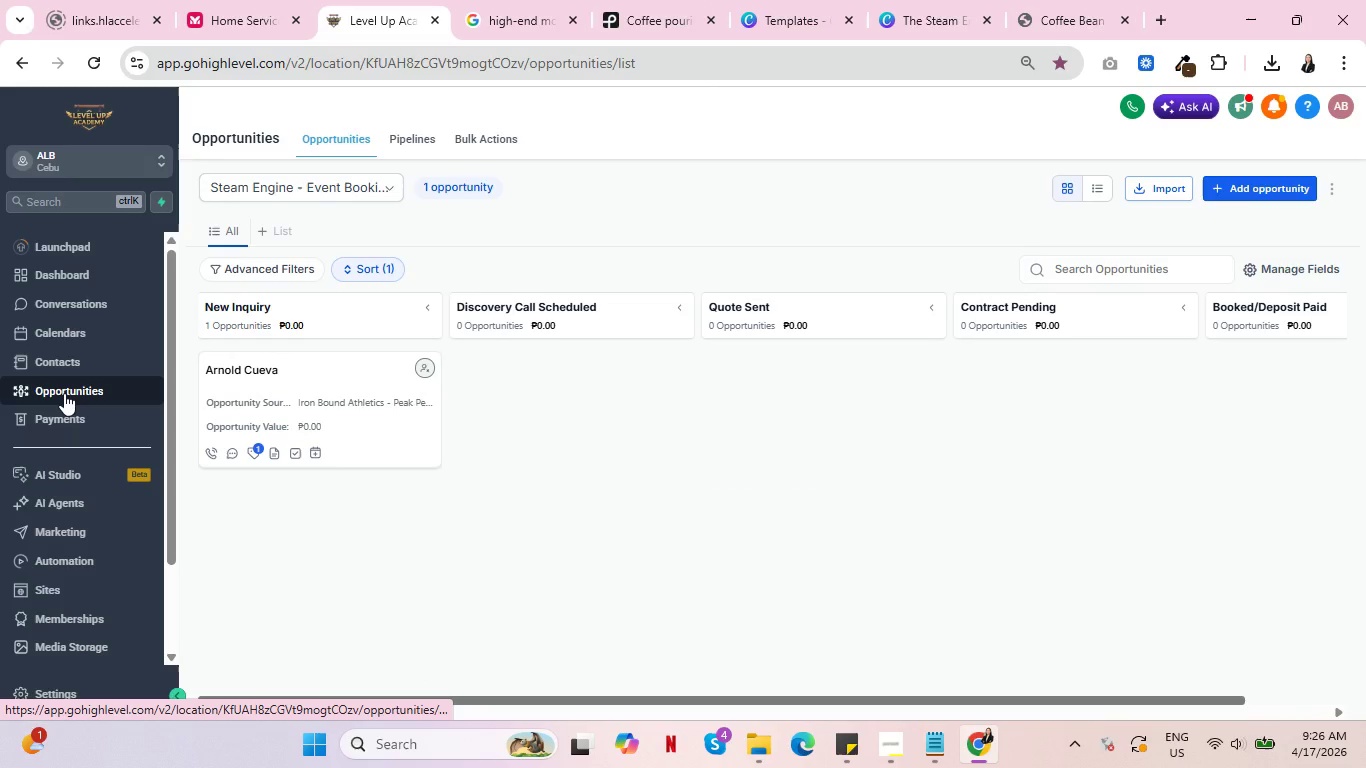 
left_click([879, 753])